 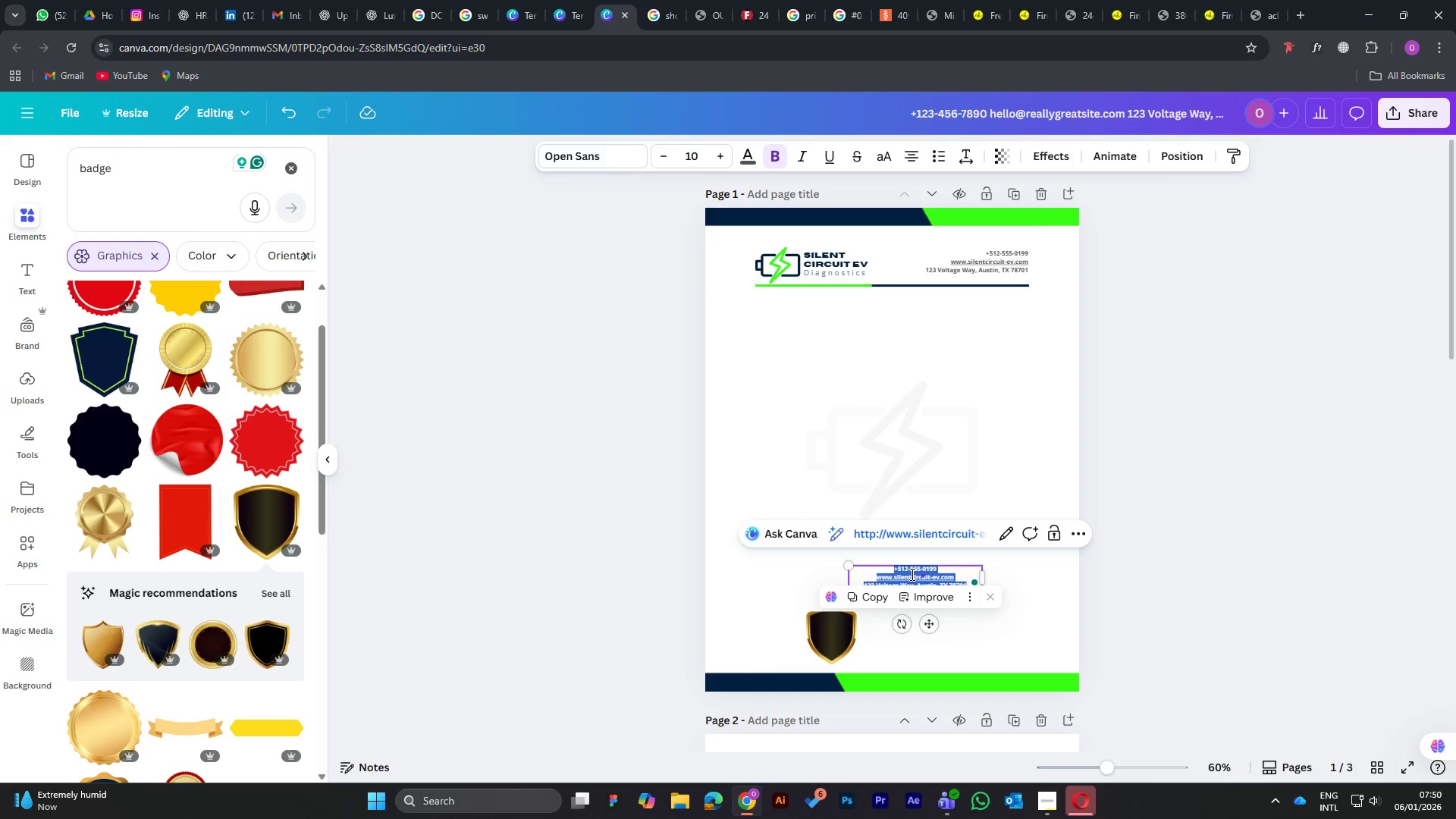 
key(Control+V)
 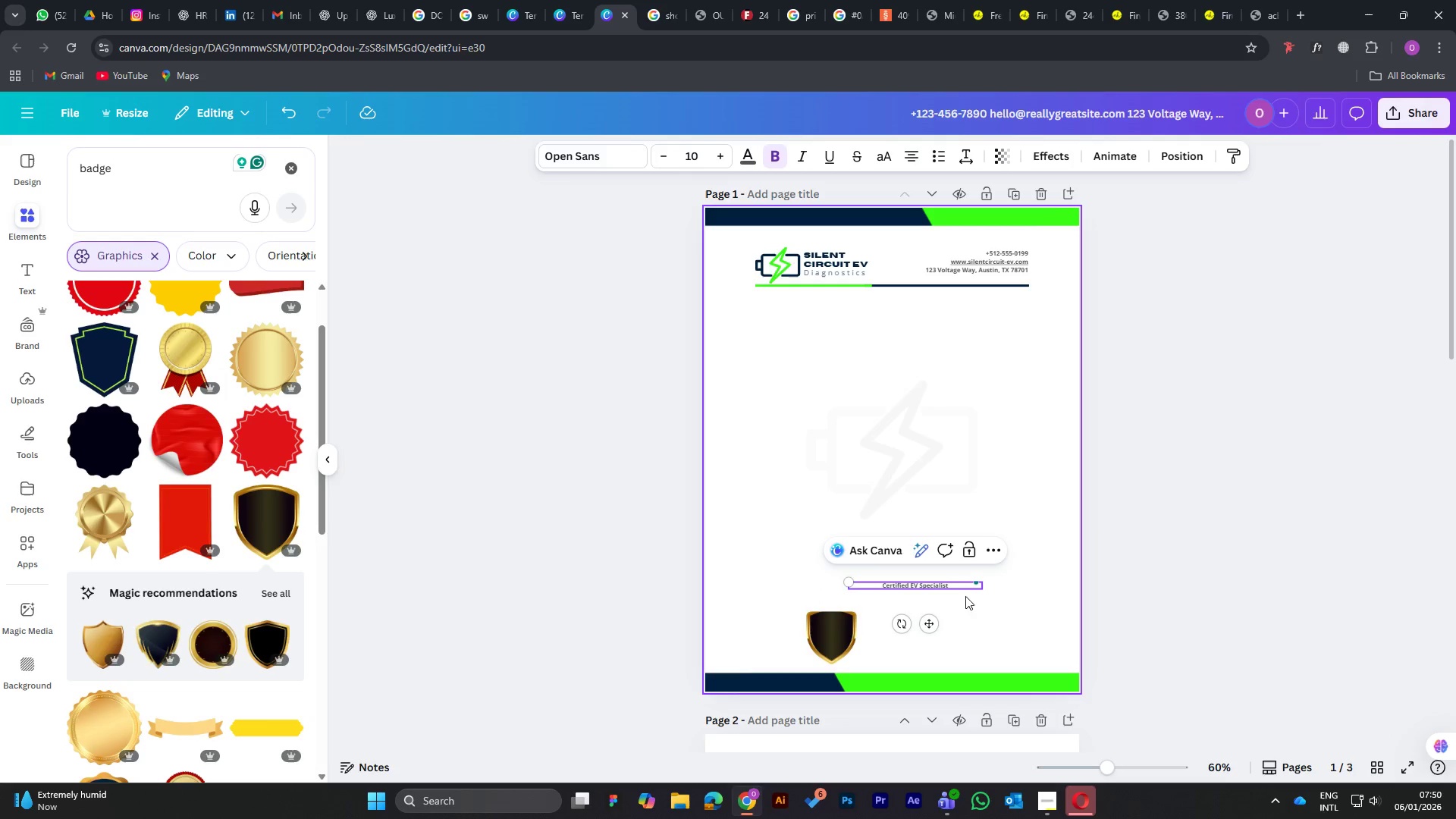 
left_click([986, 608])
 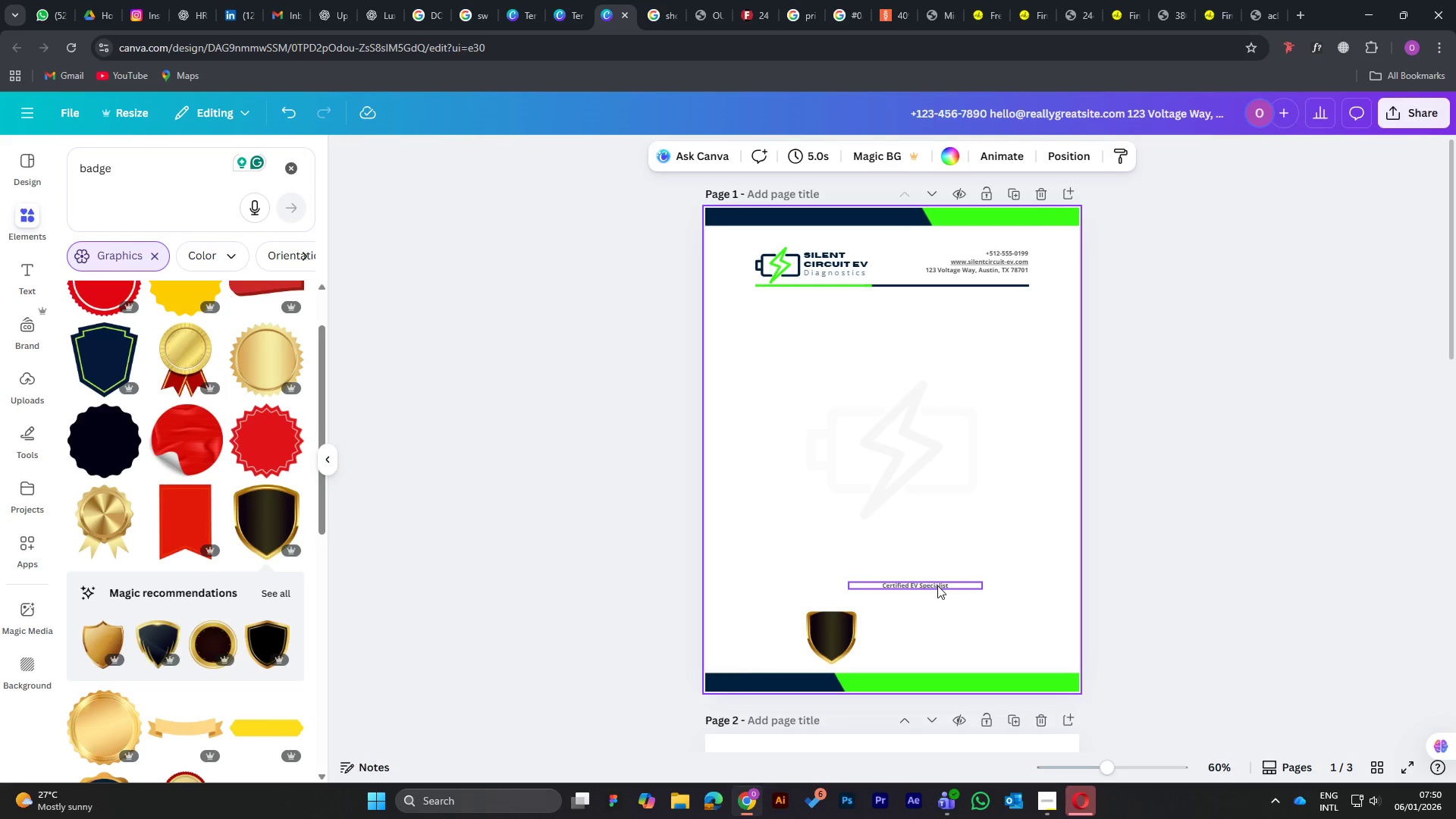 
left_click([934, 584])
 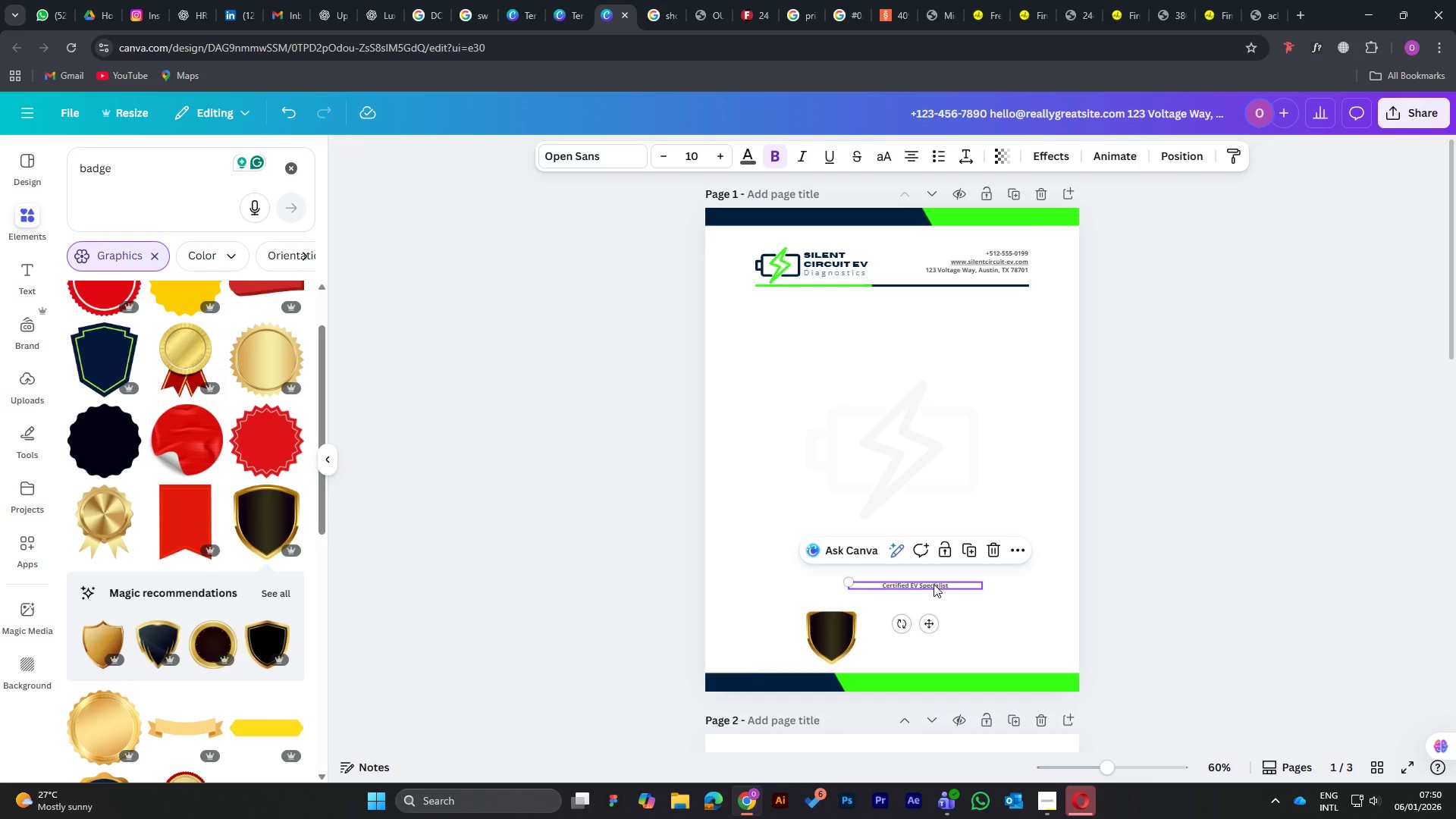 
key(Control+Equal)
 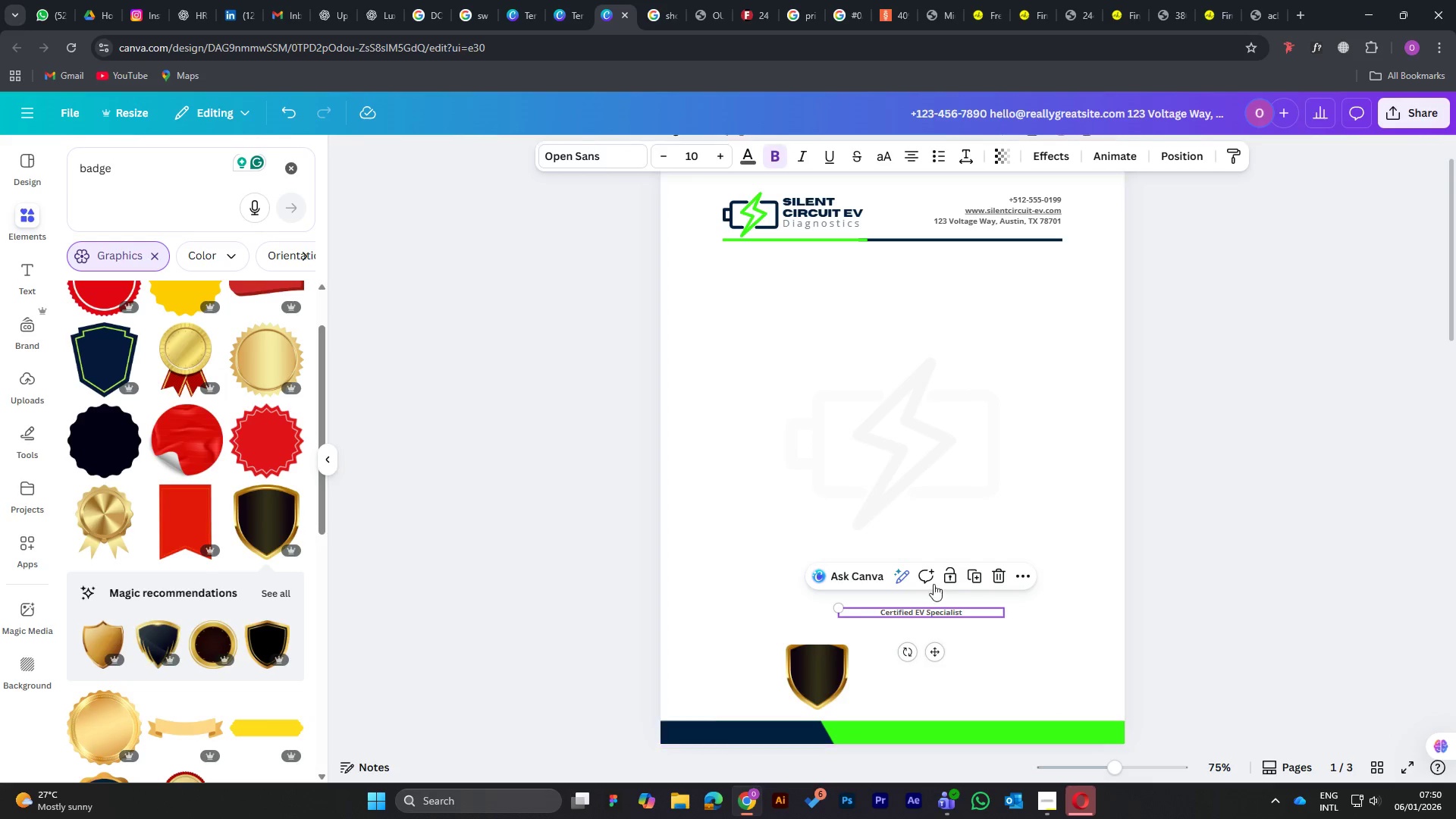 
key(Control+Equal)
 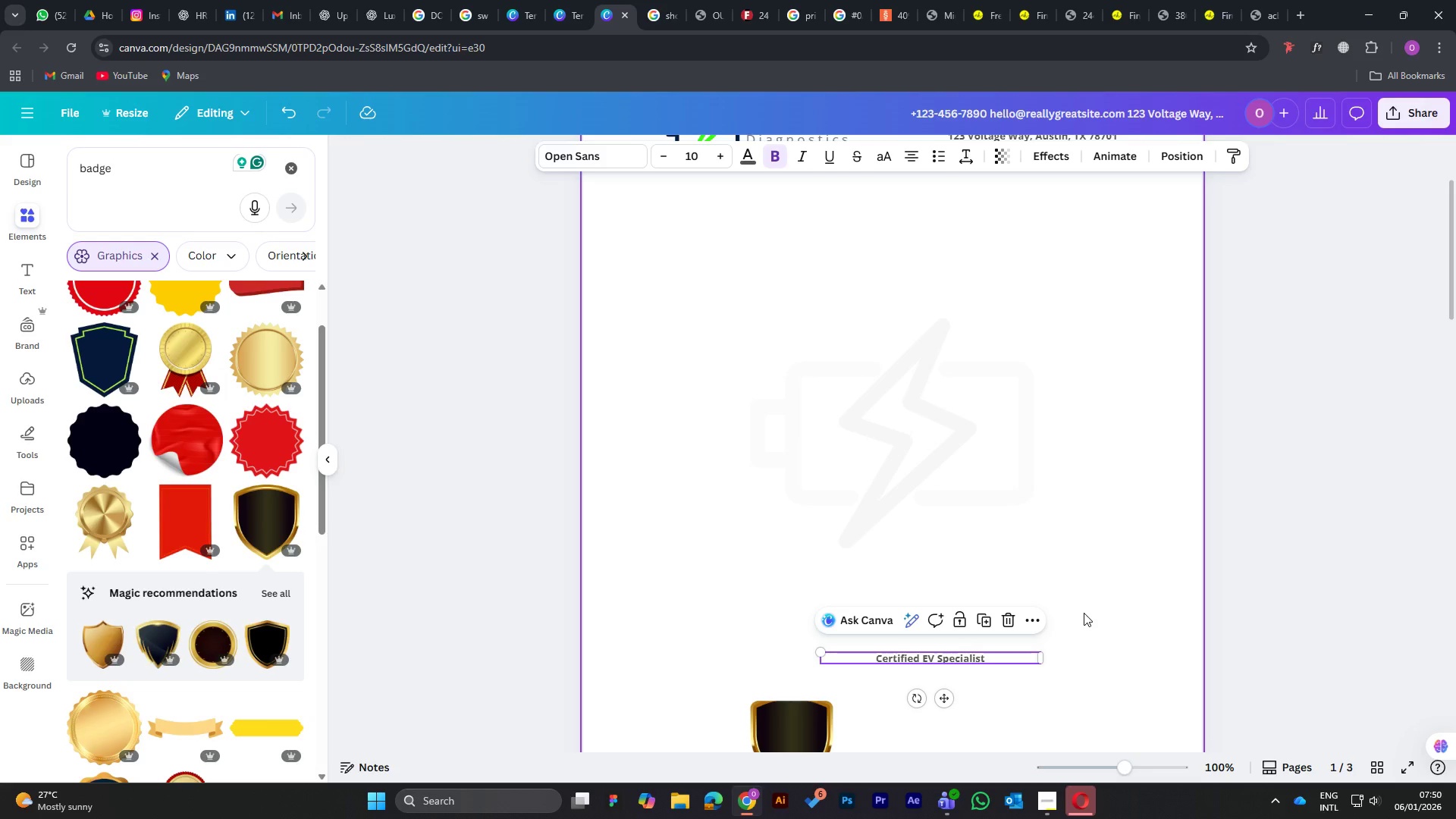 
wait(8.86)
 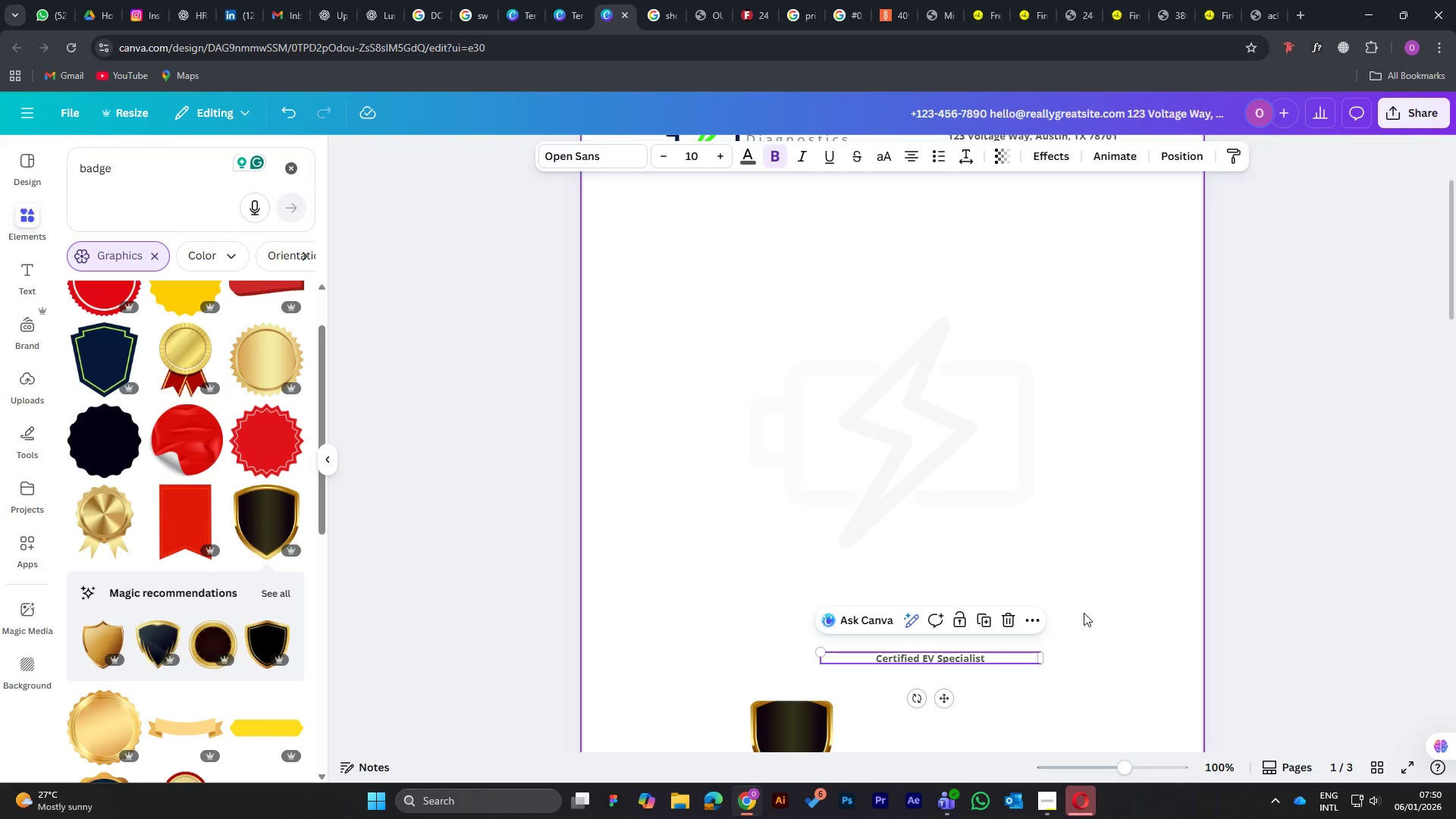 
left_click_drag(start_coordinate=[1042, 661], to_coordinate=[924, 665])
 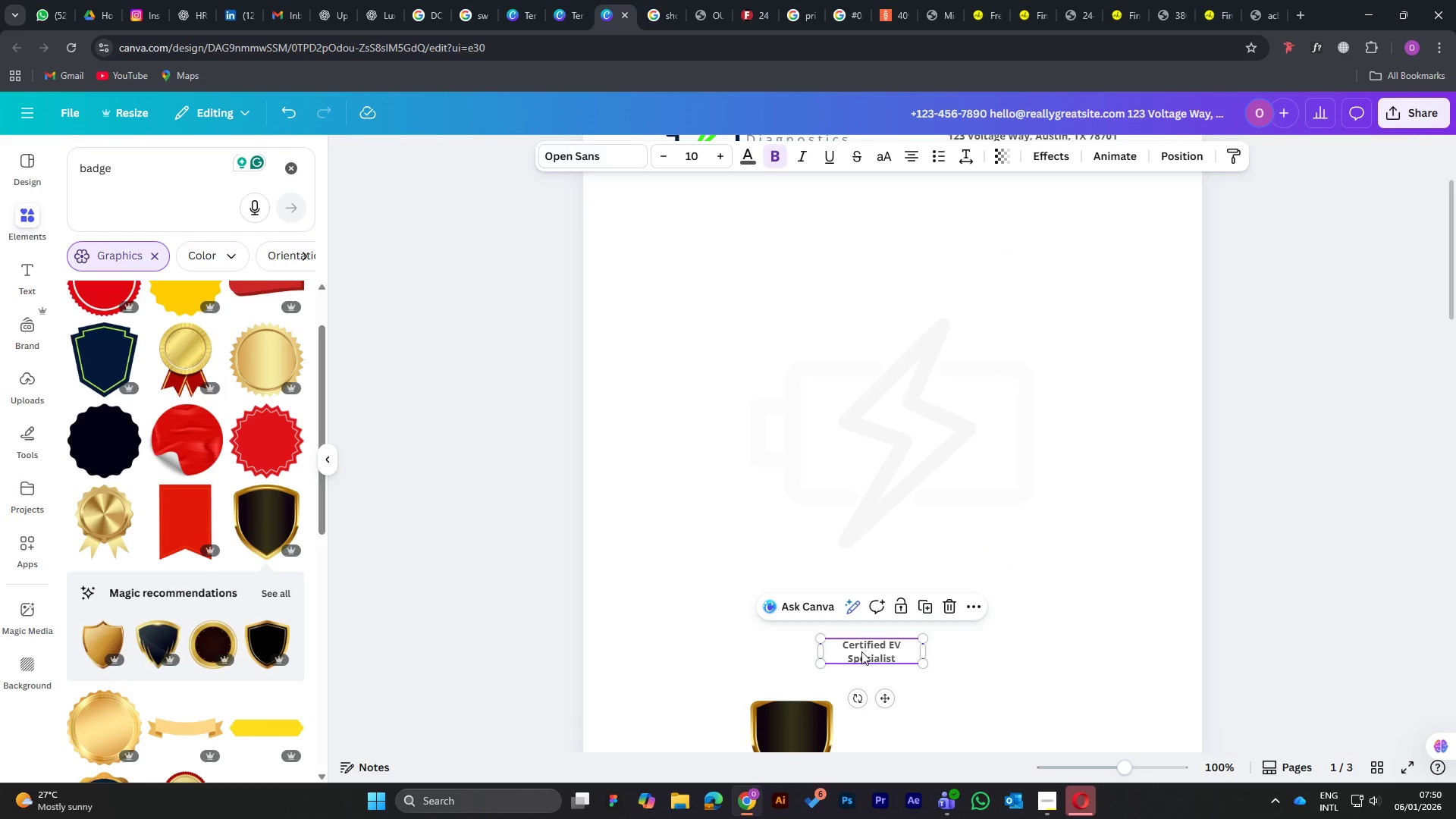 
left_click_drag(start_coordinate=[861, 651], to_coordinate=[782, 735])
 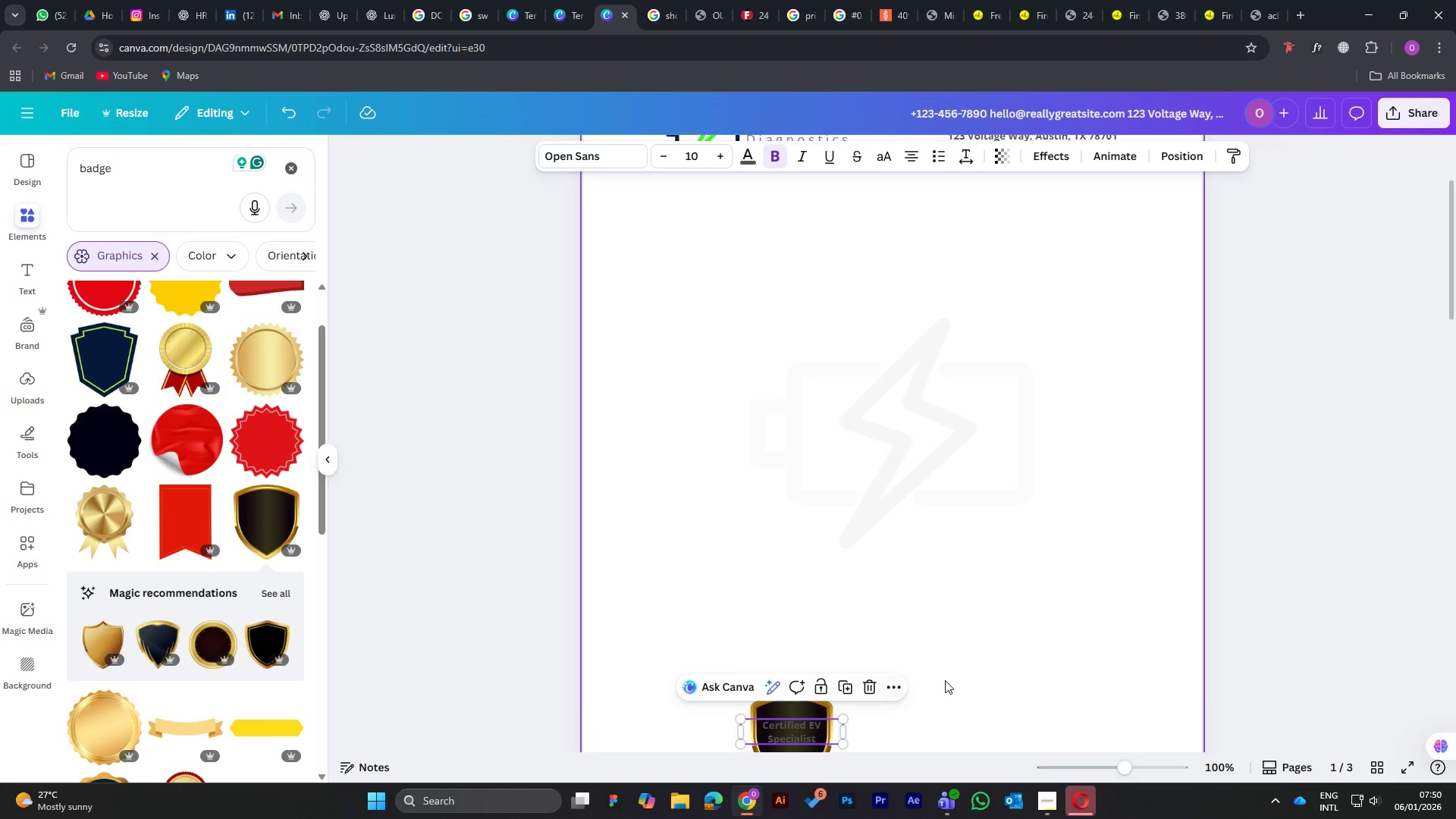 
left_click([946, 680])
 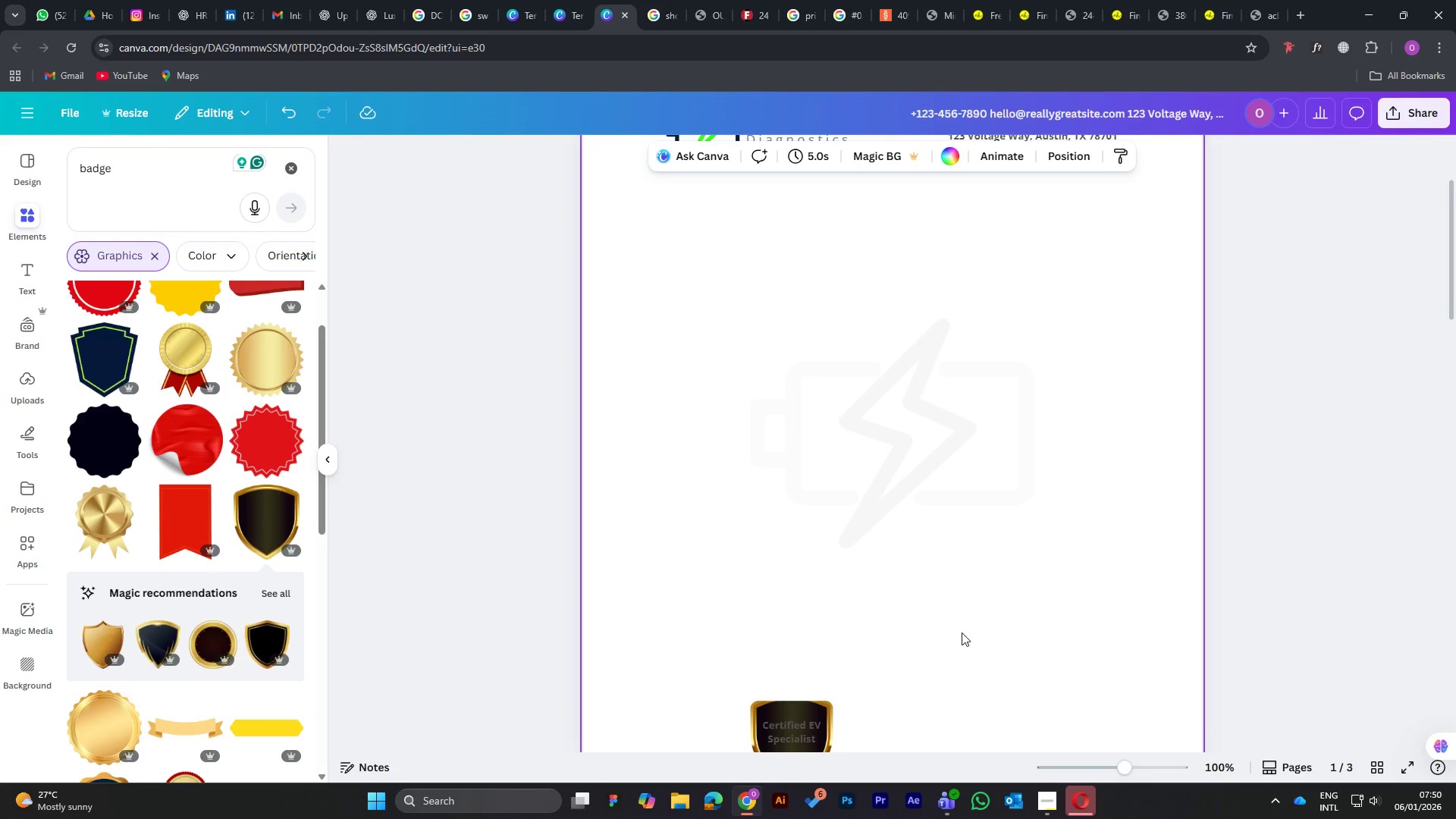 
scroll: coordinate [960, 630], scroll_direction: down, amount: 3.0
 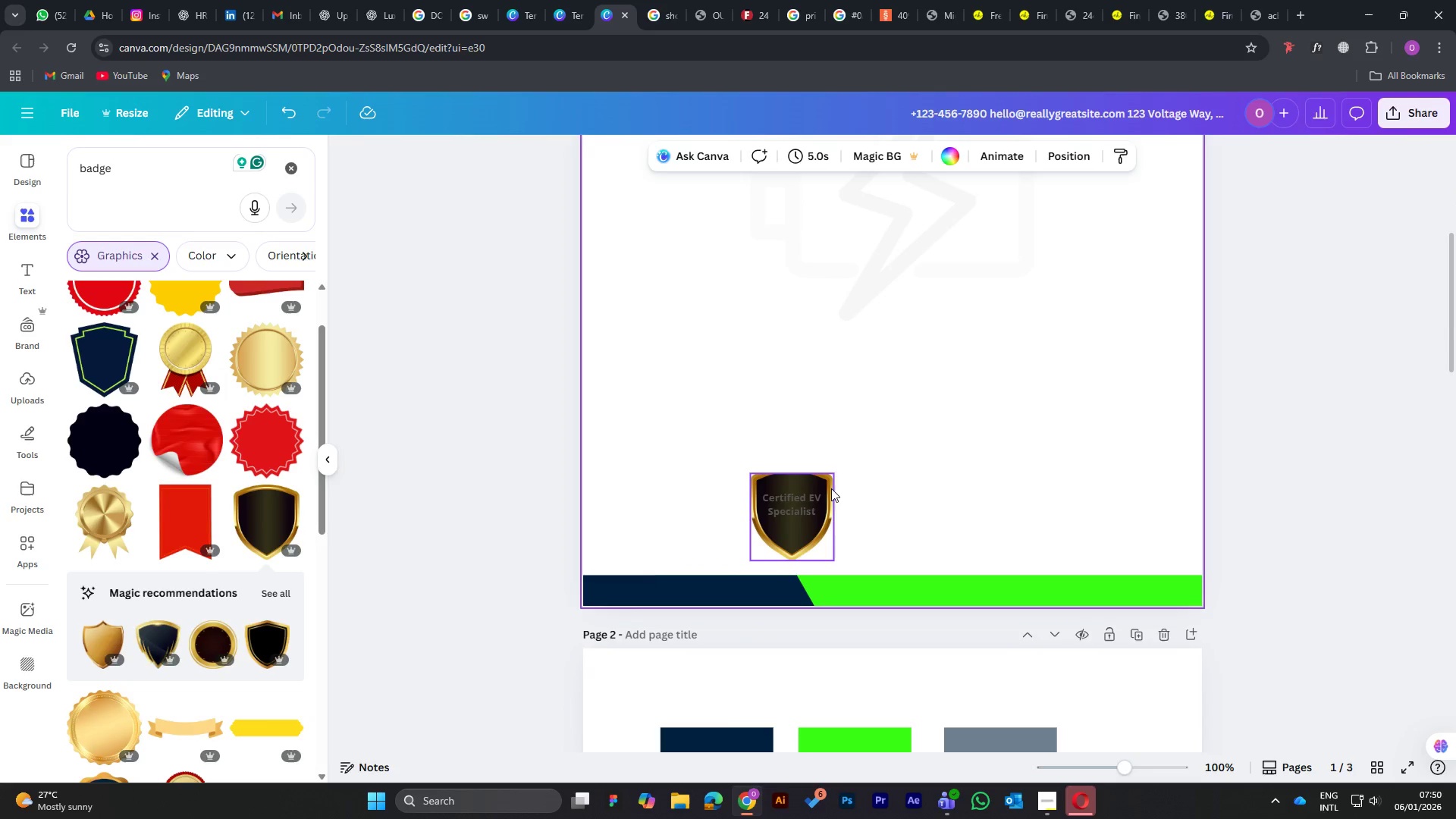 
left_click([827, 484])
 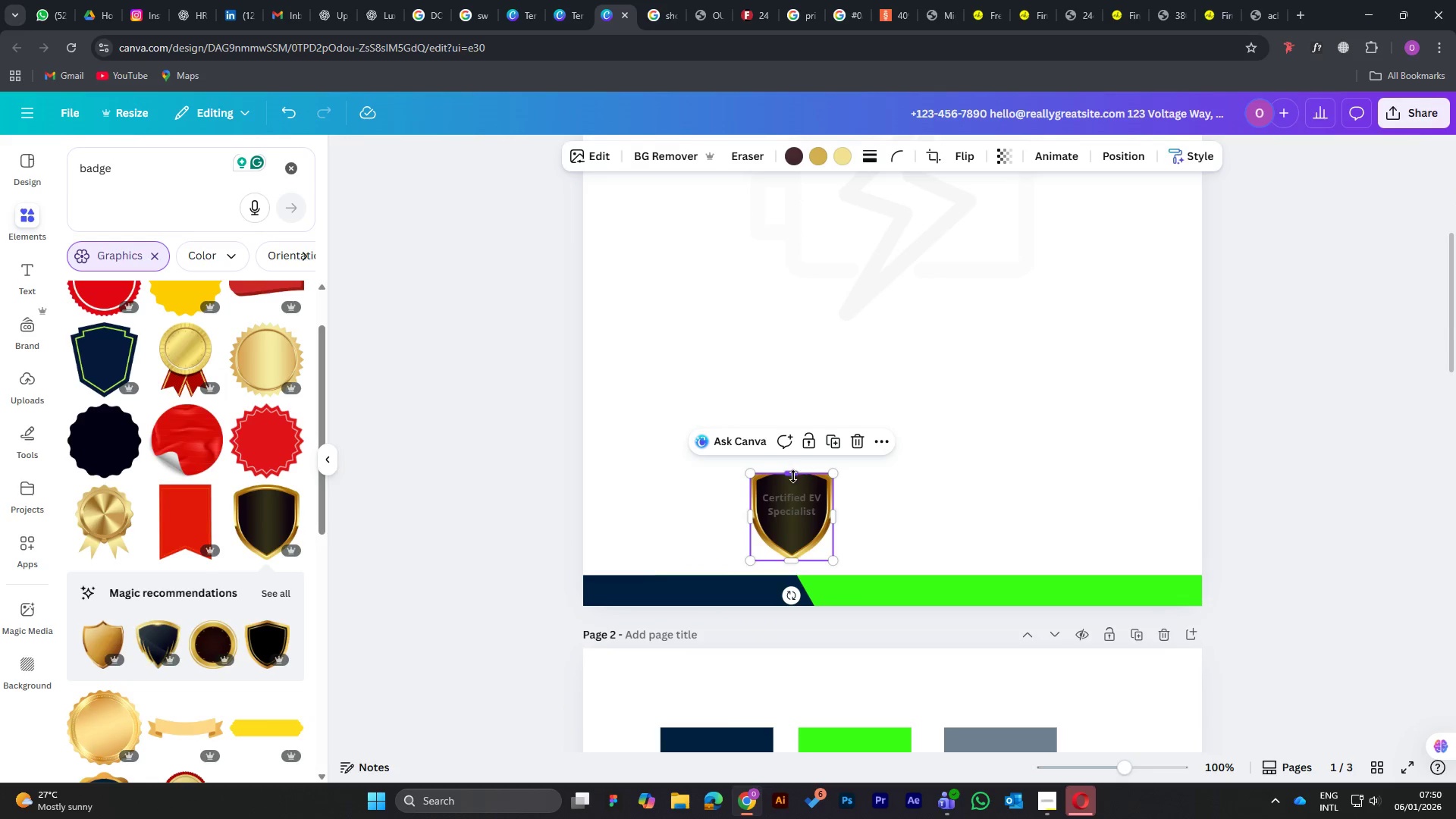 
left_click_drag(start_coordinate=[792, 476], to_coordinate=[794, 464])
 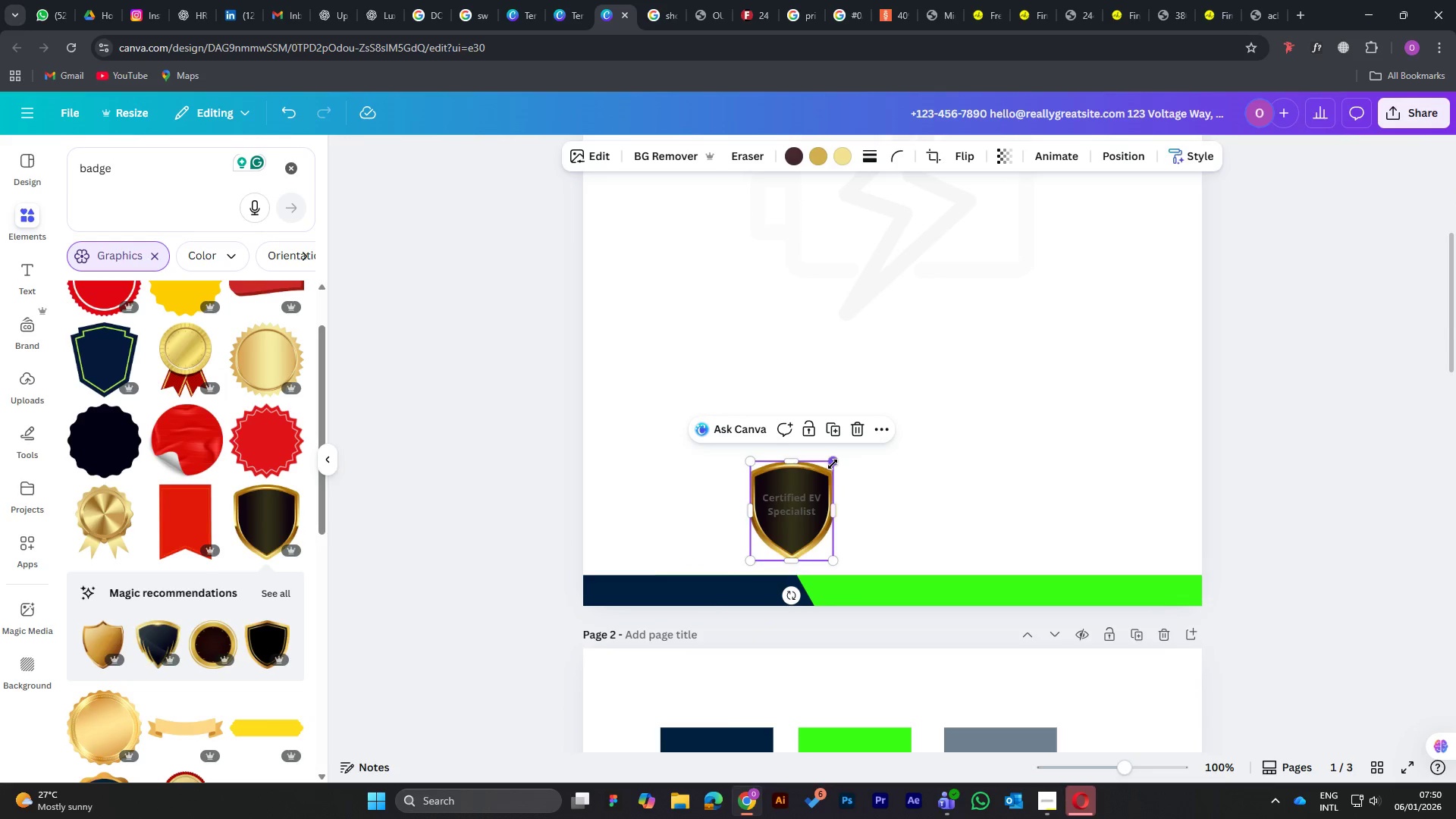 
left_click_drag(start_coordinate=[833, 464], to_coordinate=[833, 470])
 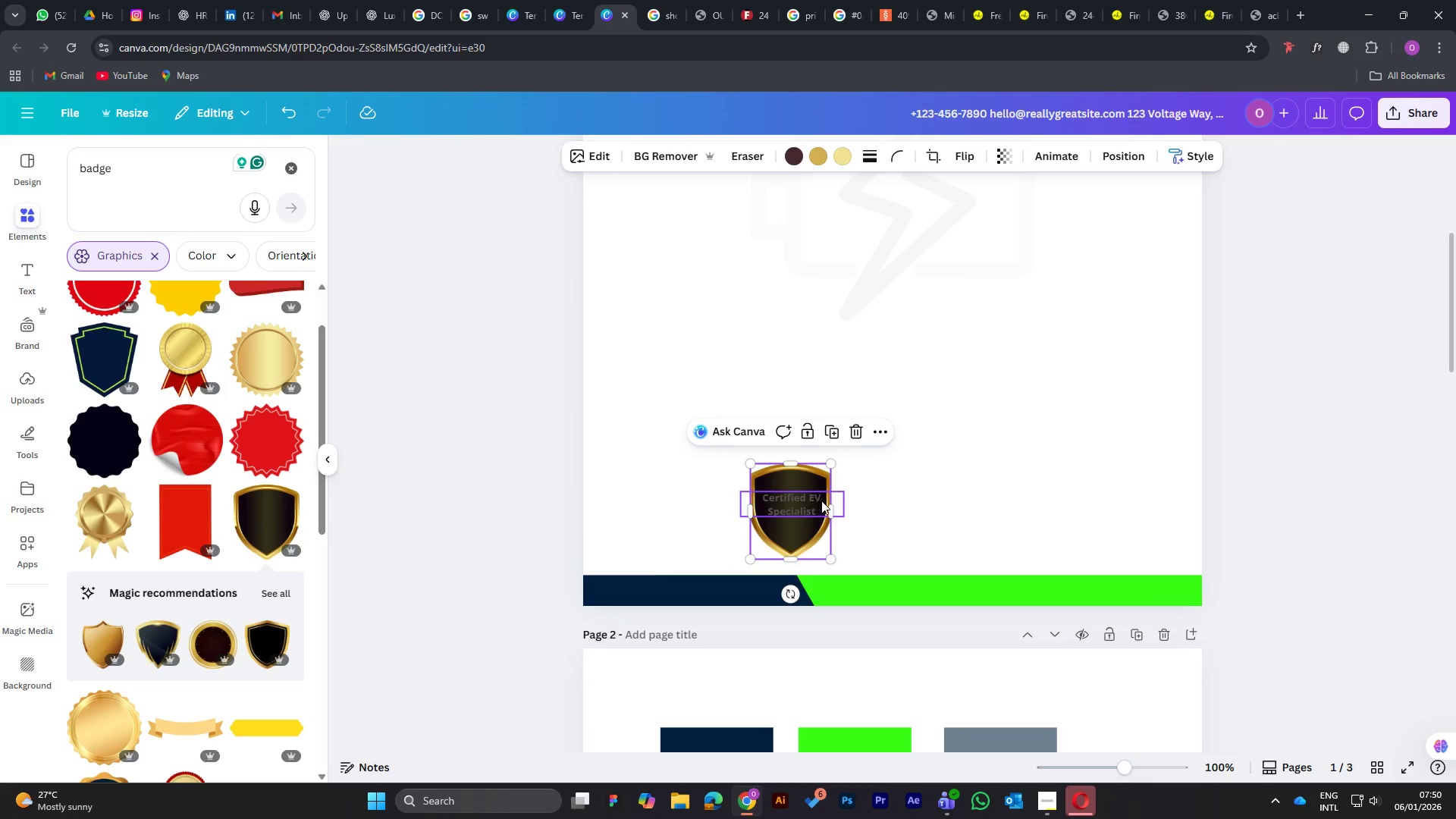 
wait(9.78)
 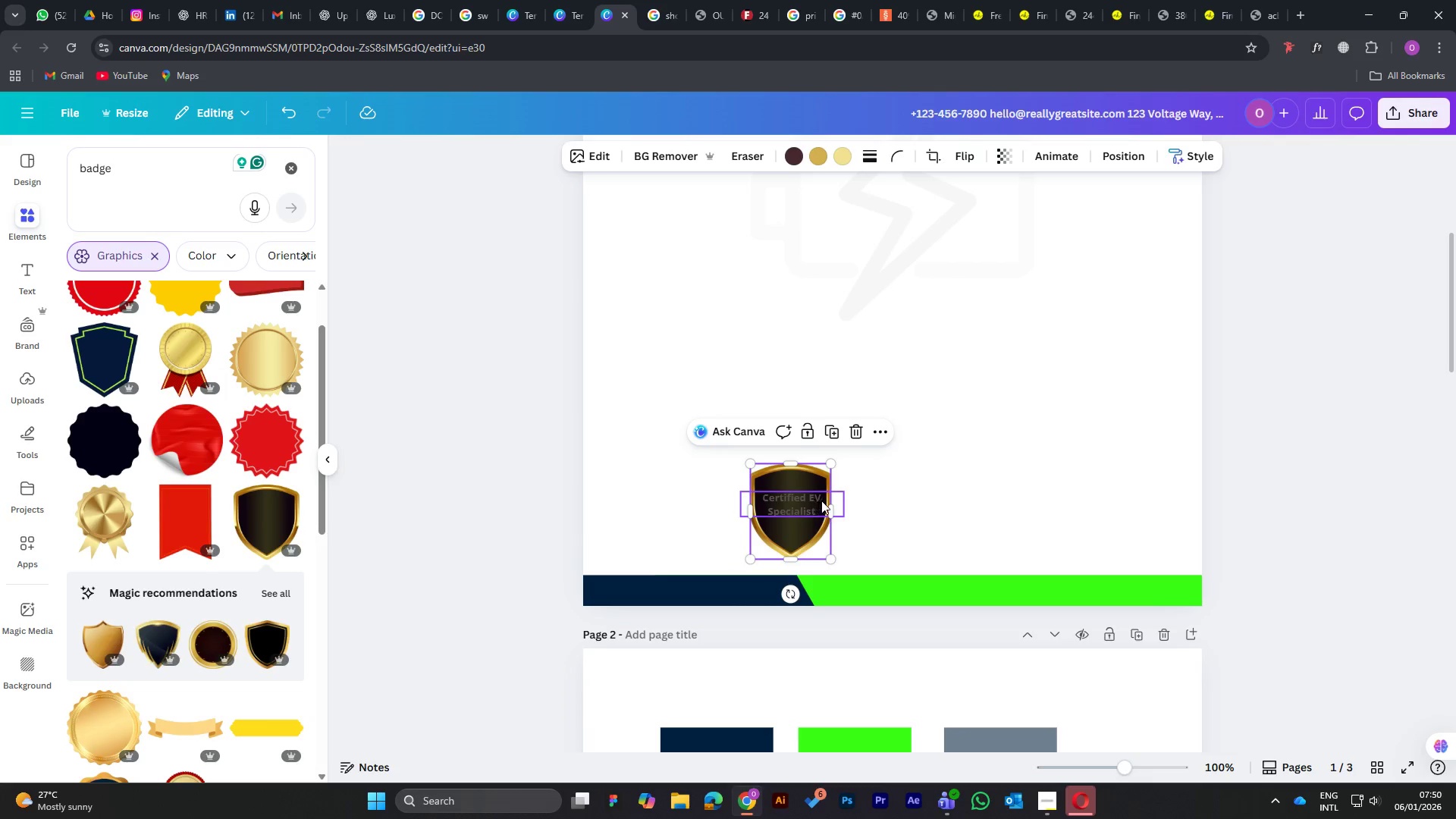 
left_click([801, 505])
 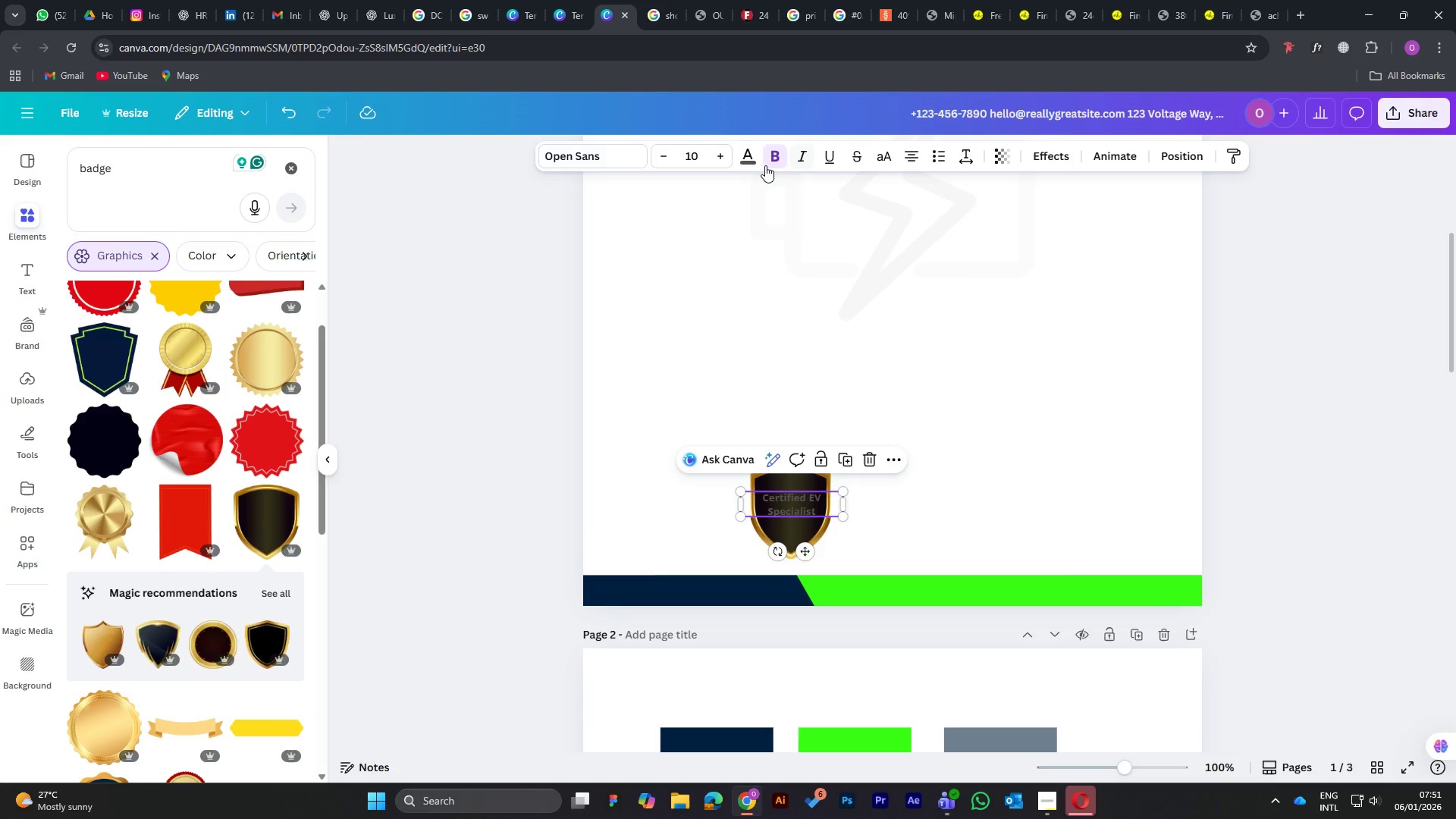 
left_click([751, 159])
 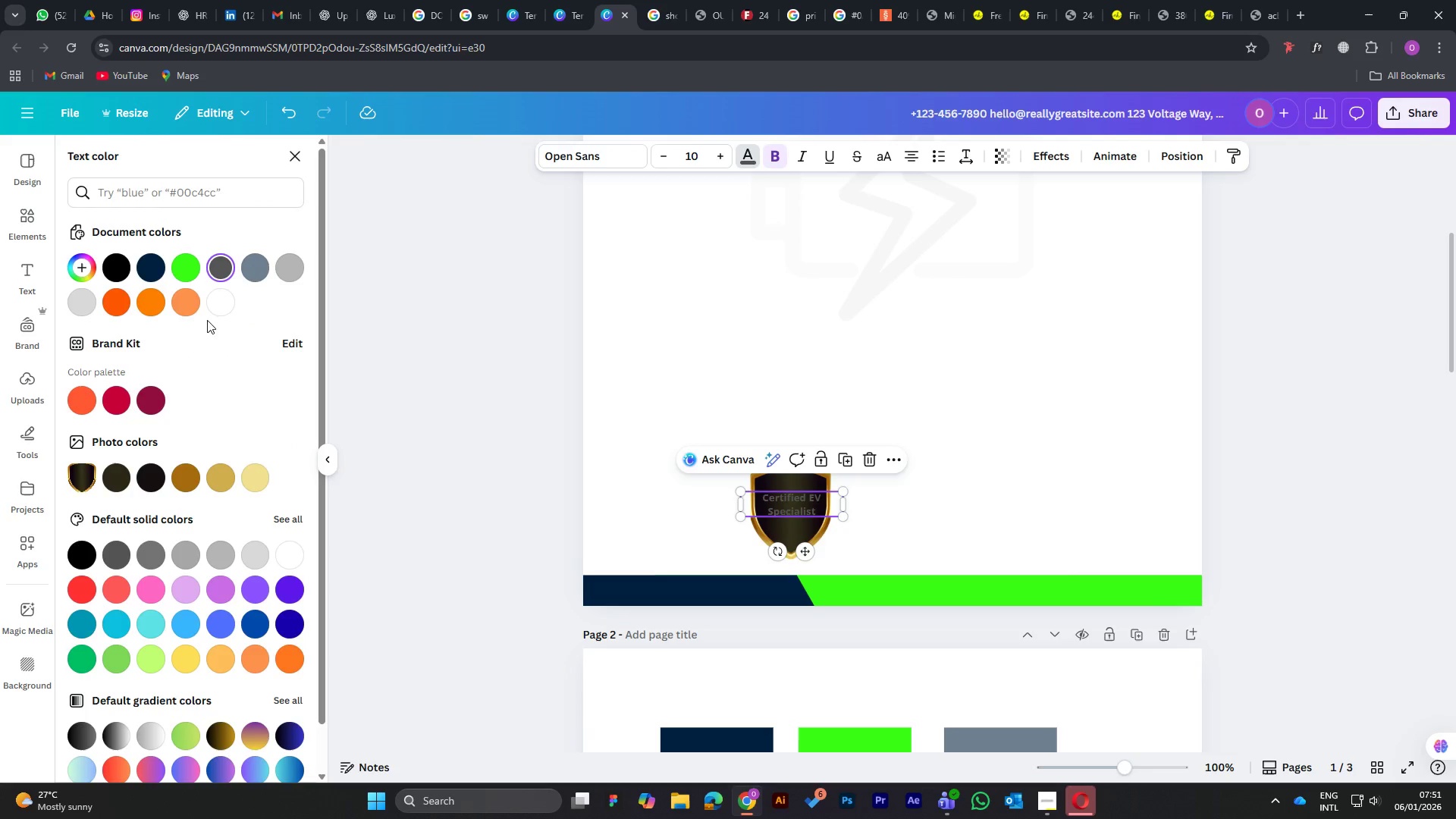 
left_click([213, 309])
 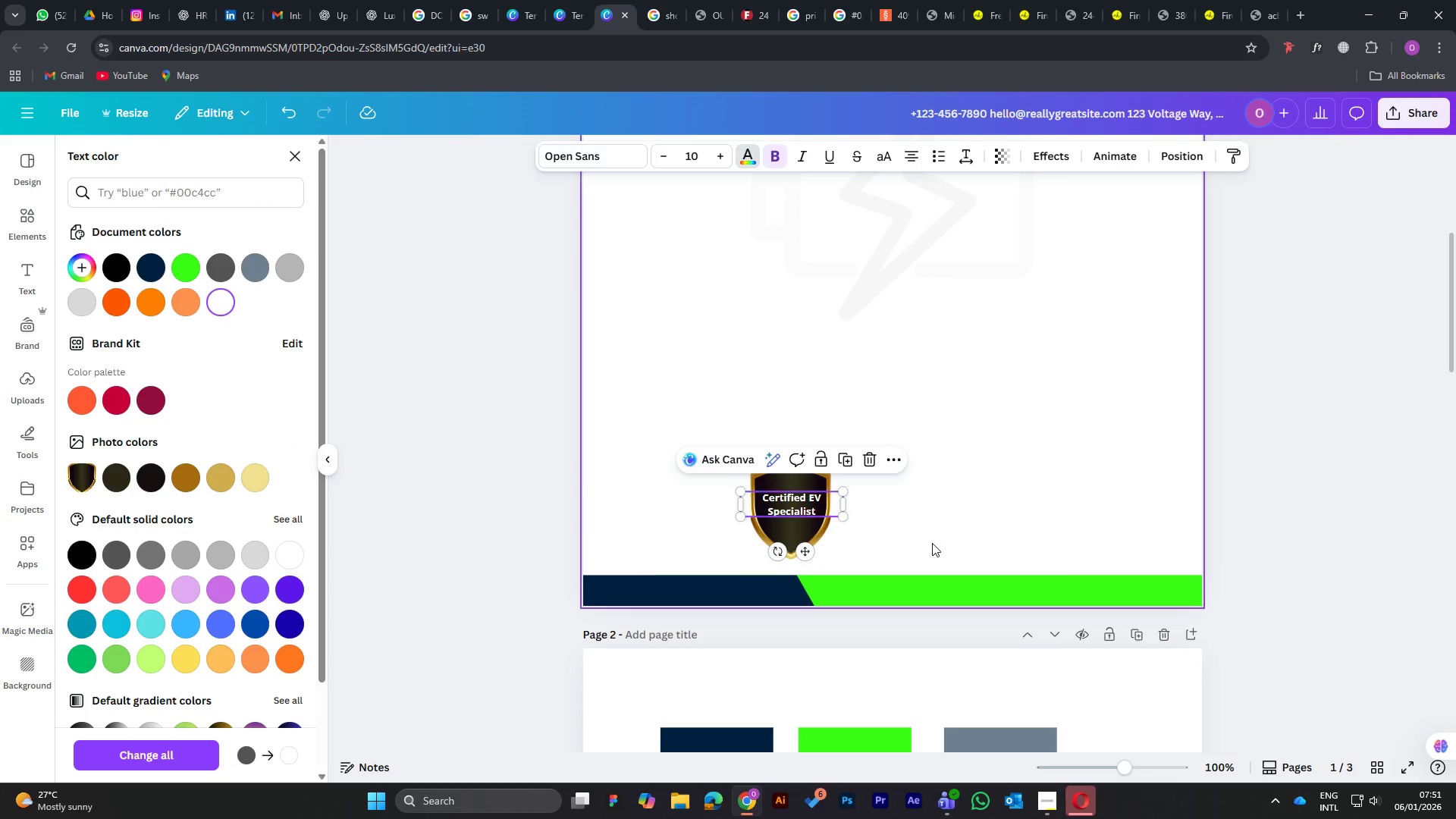 
left_click([955, 497])
 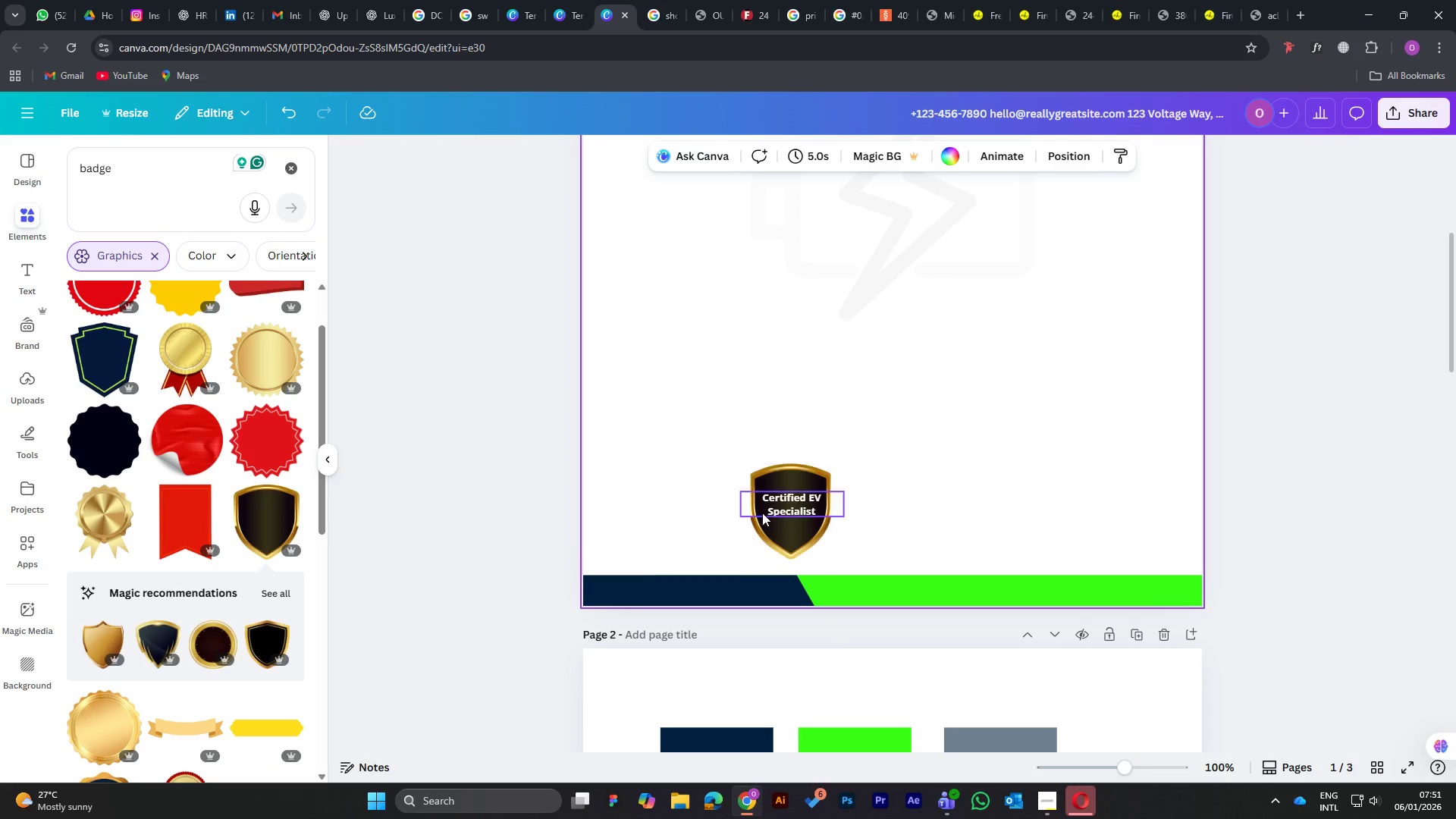 
left_click([785, 545])
 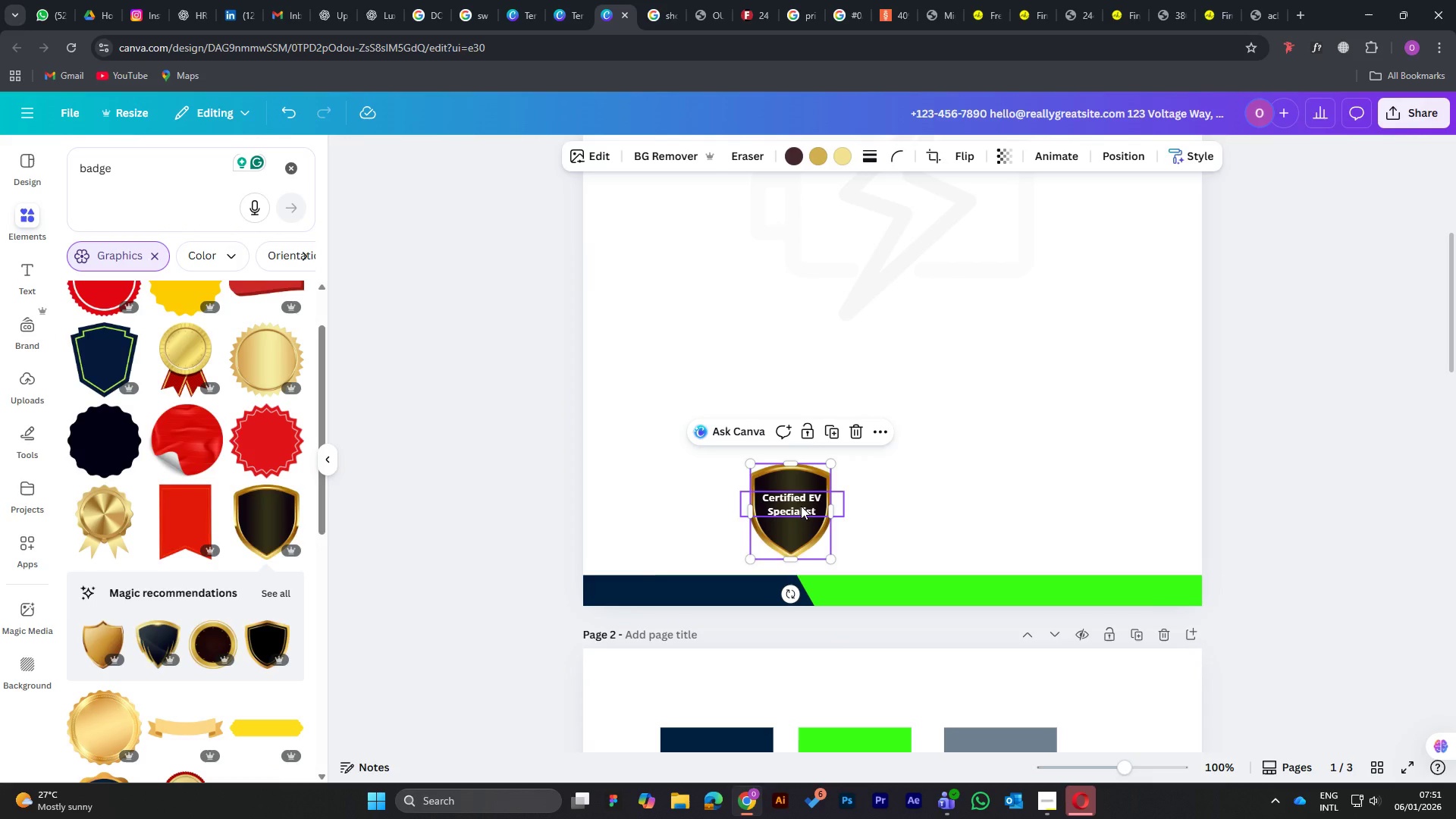 
hold_key(key=ShiftLeft, duration=1.17)
 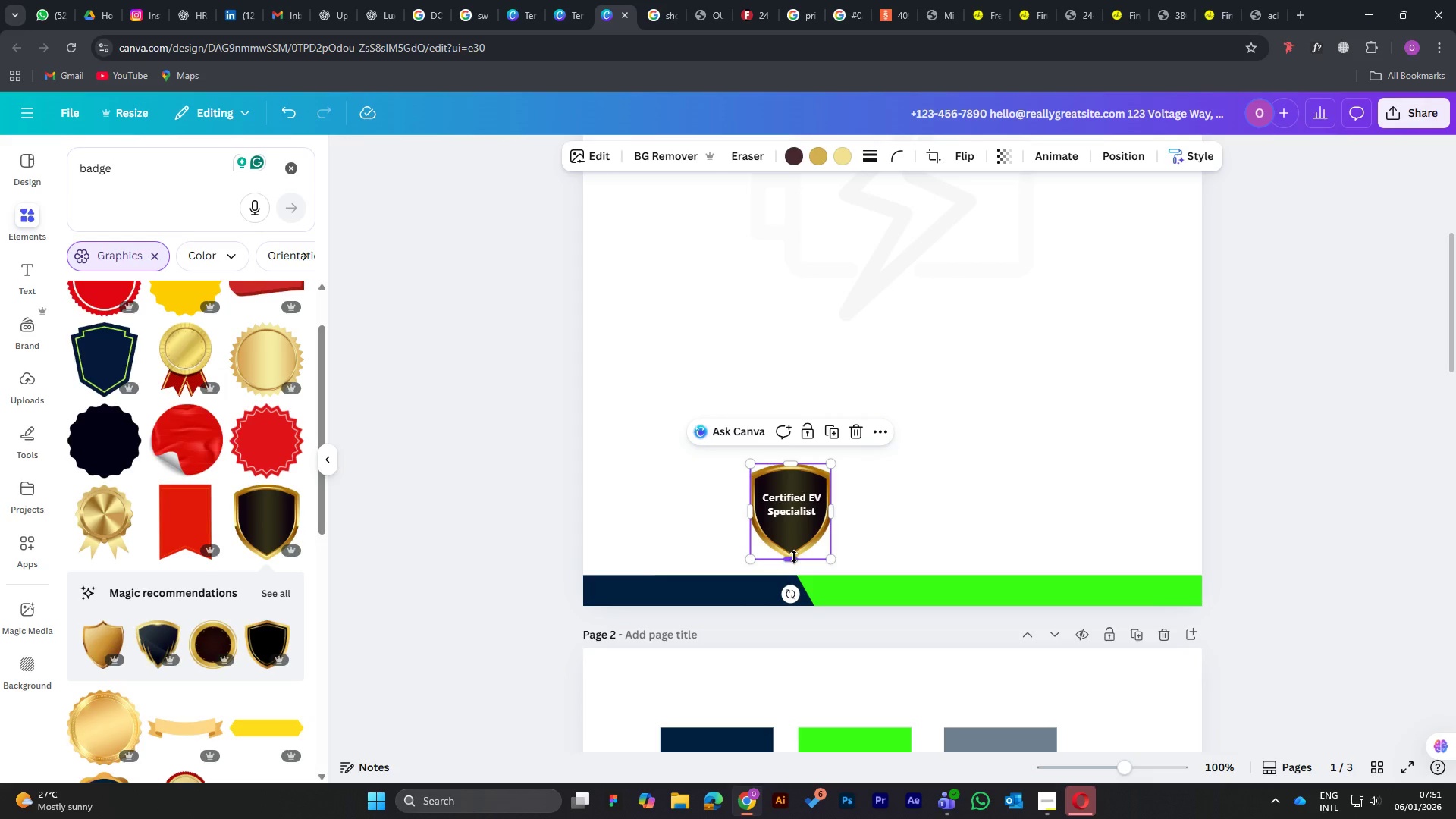 
left_click_drag(start_coordinate=[794, 557], to_coordinate=[797, 541])
 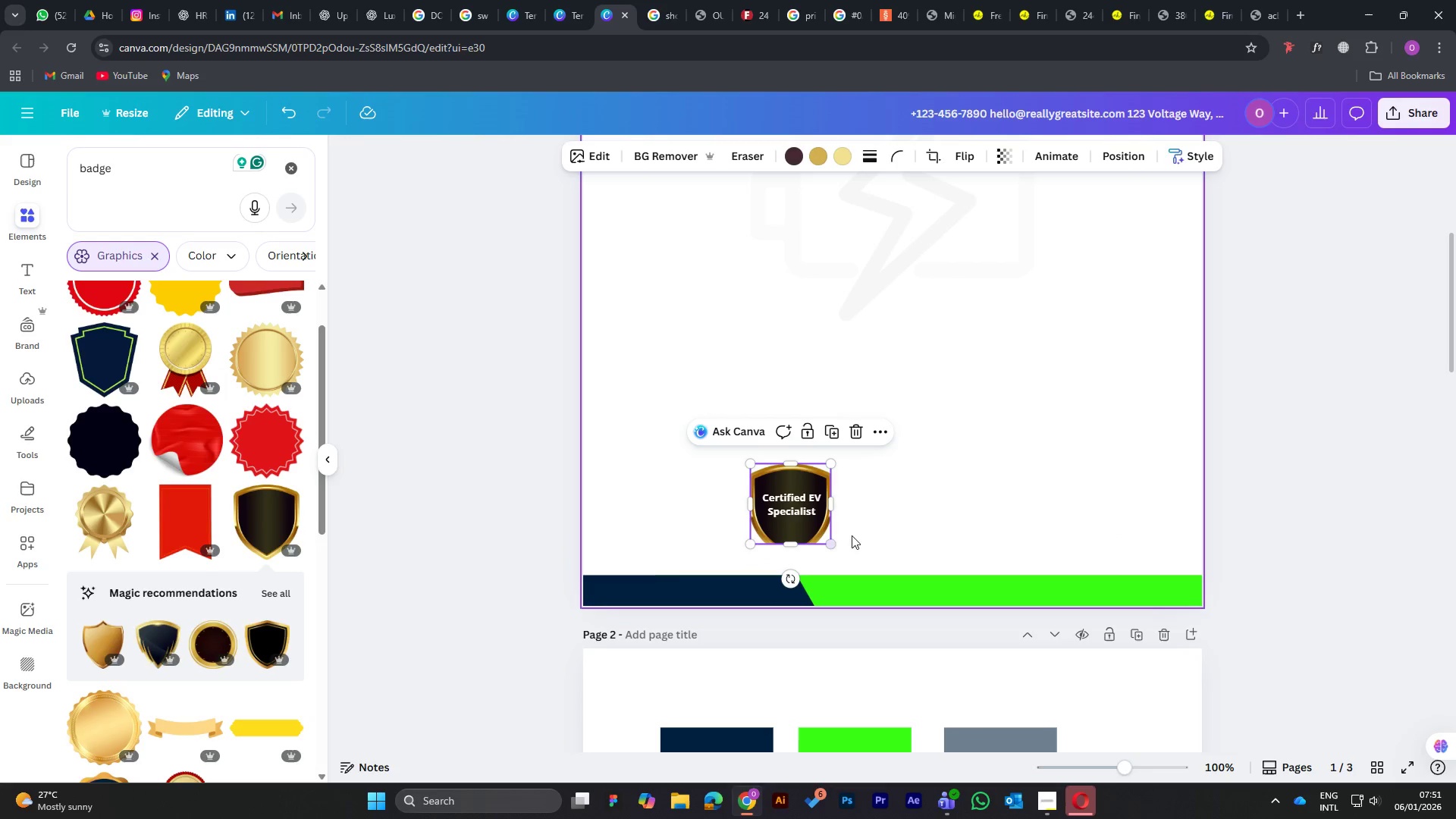 
left_click([902, 527])
 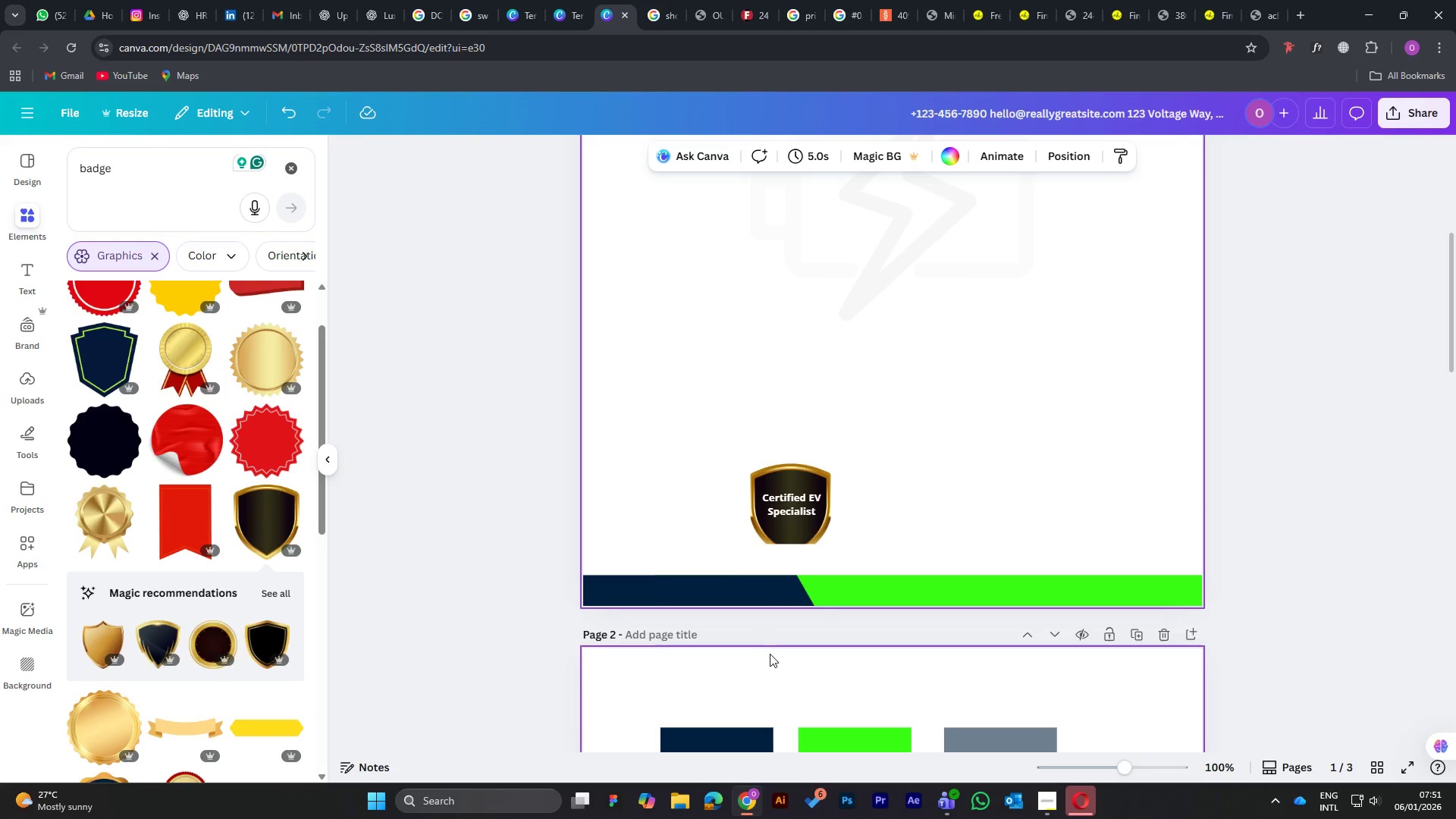 
key(Control+Z)
 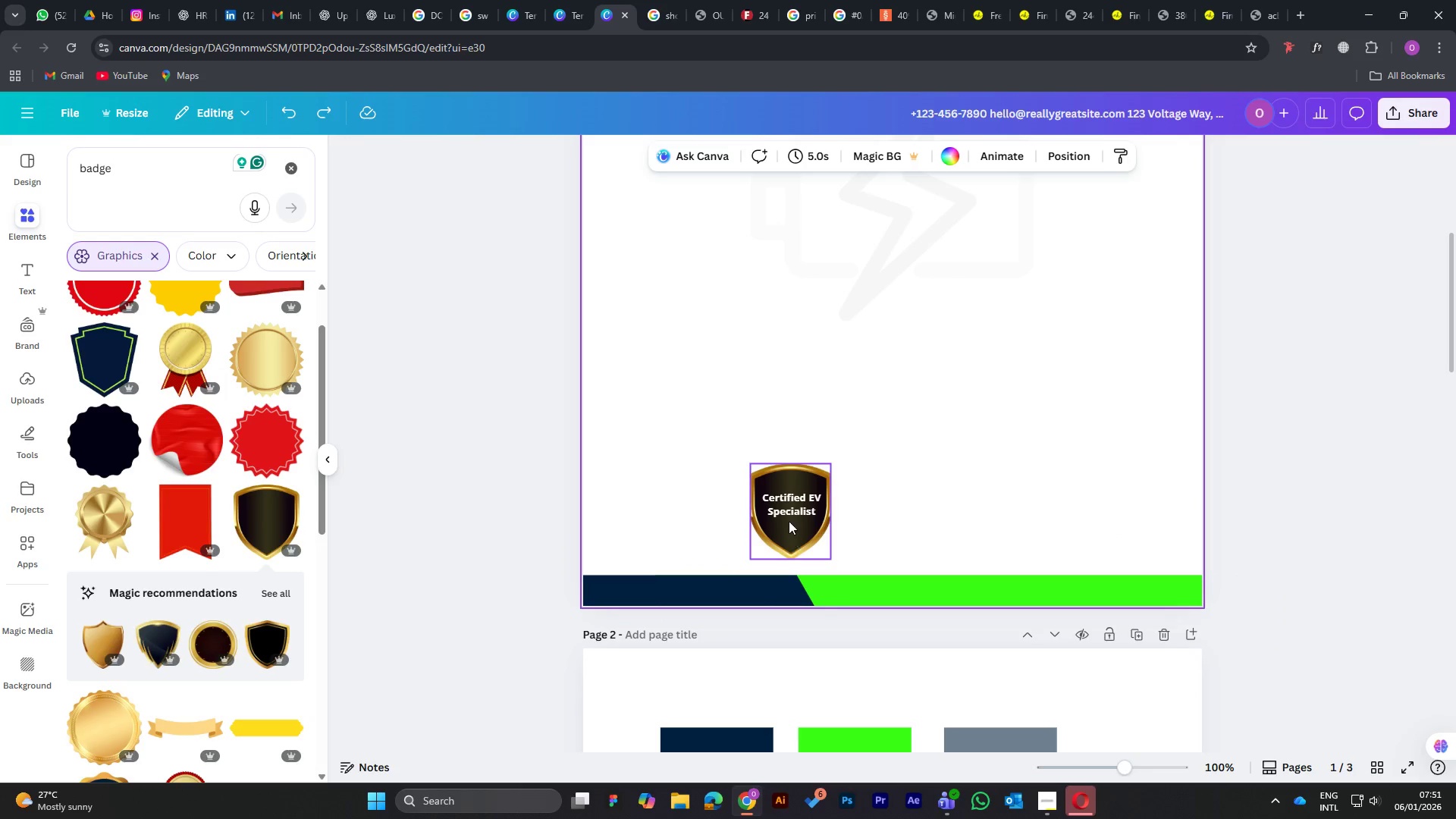 
left_click([778, 502])
 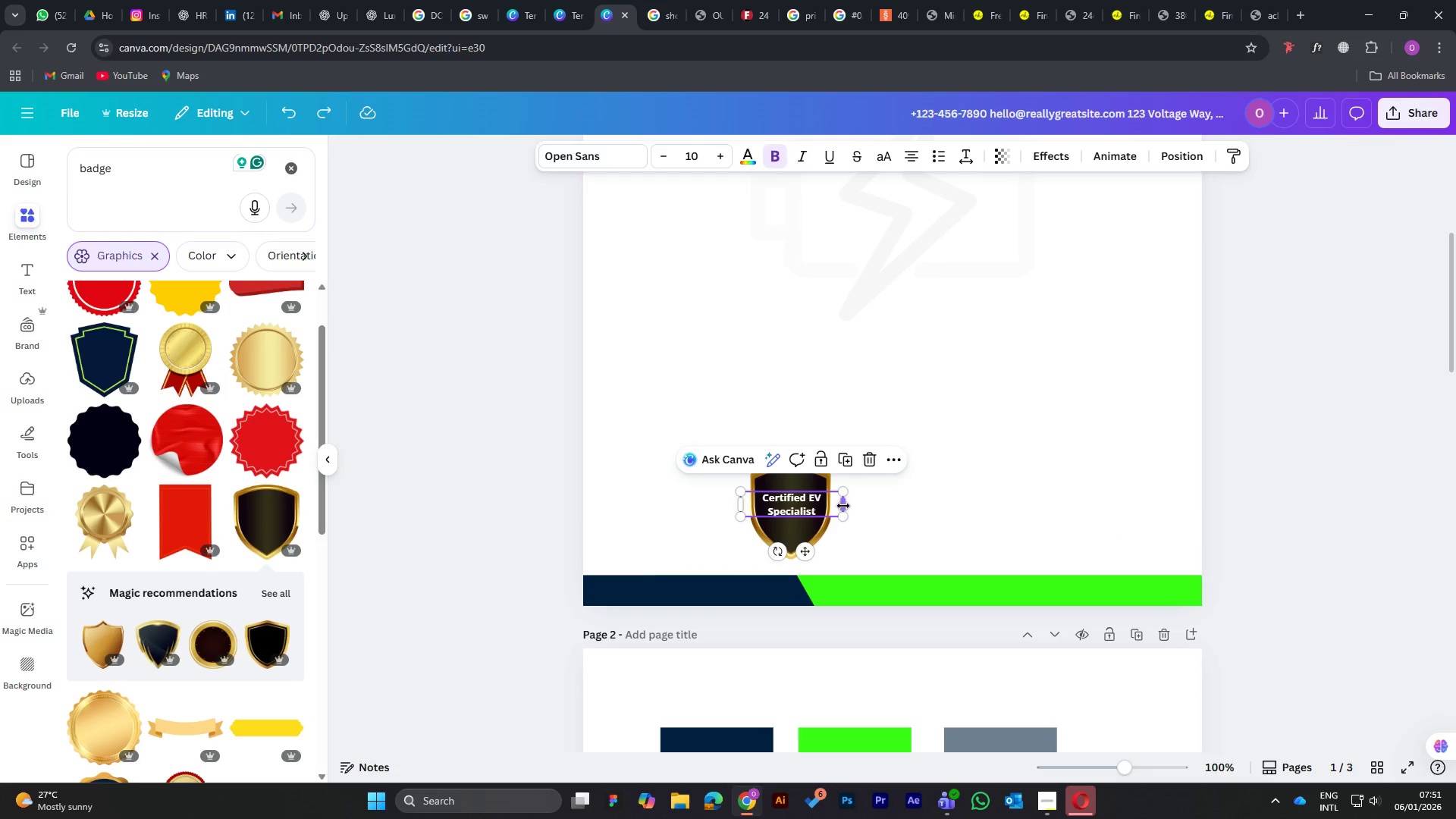 
left_click_drag(start_coordinate=[843, 505], to_coordinate=[822, 506])
 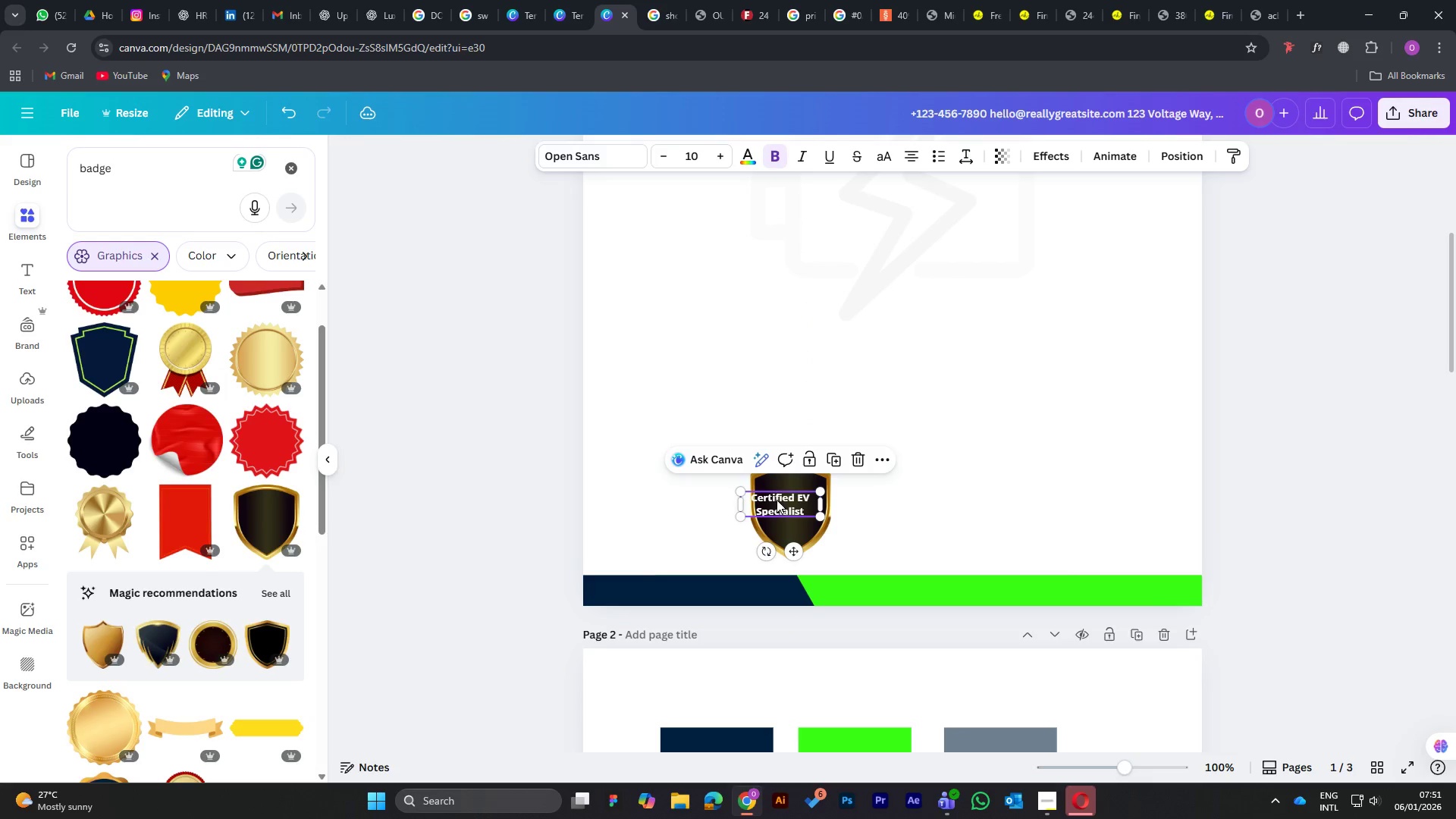 
left_click_drag(start_coordinate=[777, 499], to_coordinate=[786, 499])
 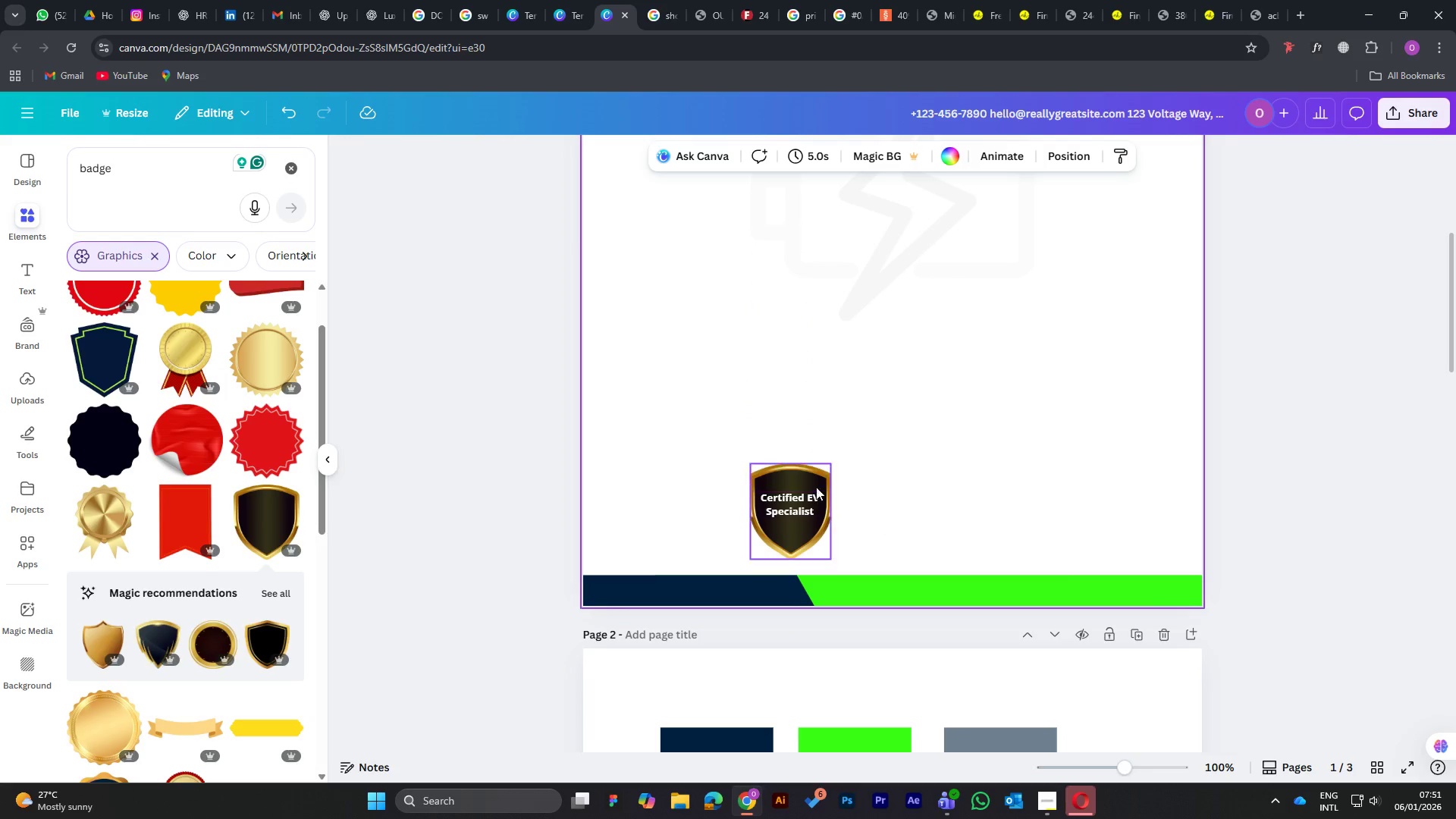 
left_click([813, 473])
 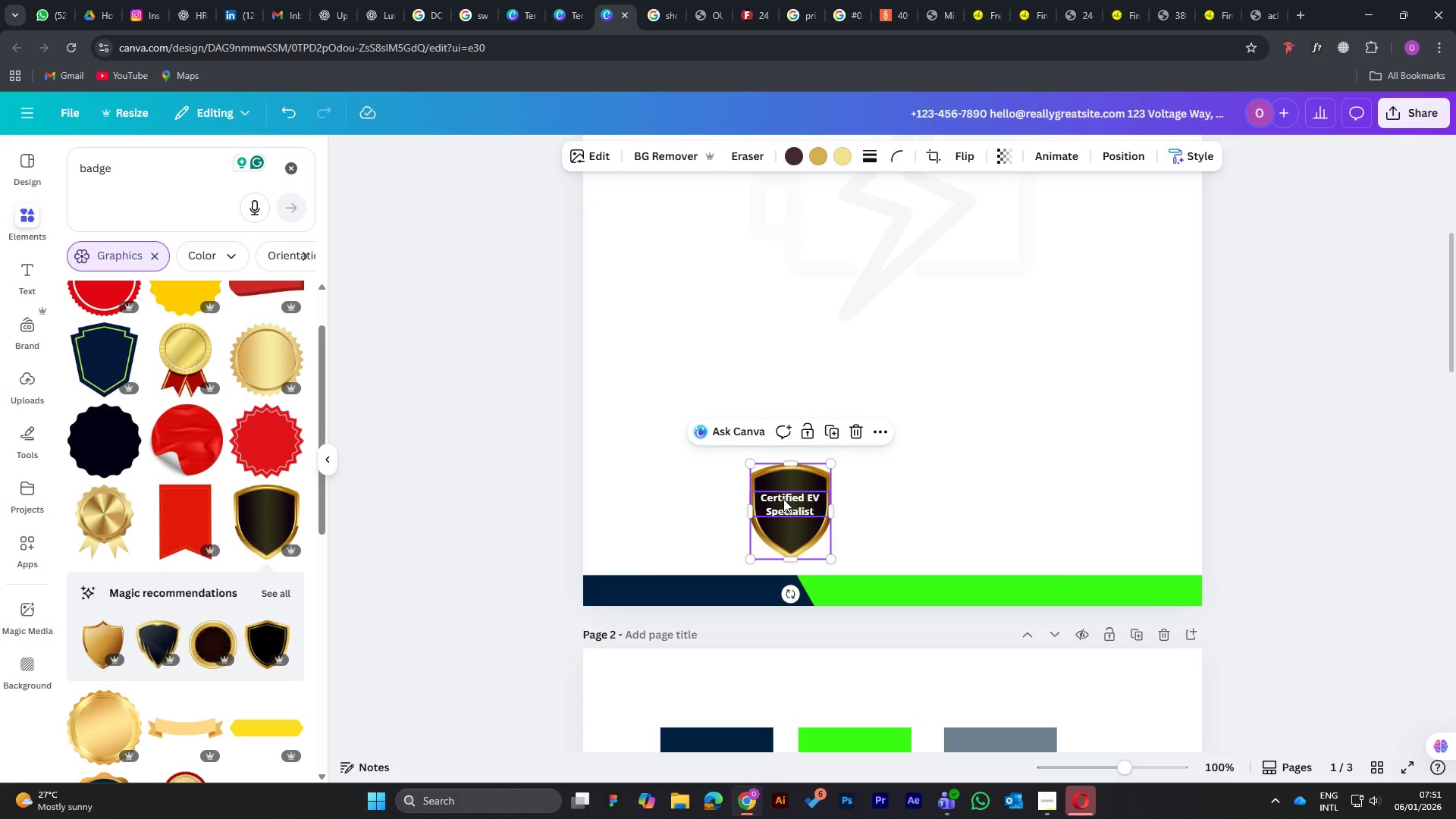 
hold_key(key=ShiftLeft, duration=0.53)
left_click([783, 499])
 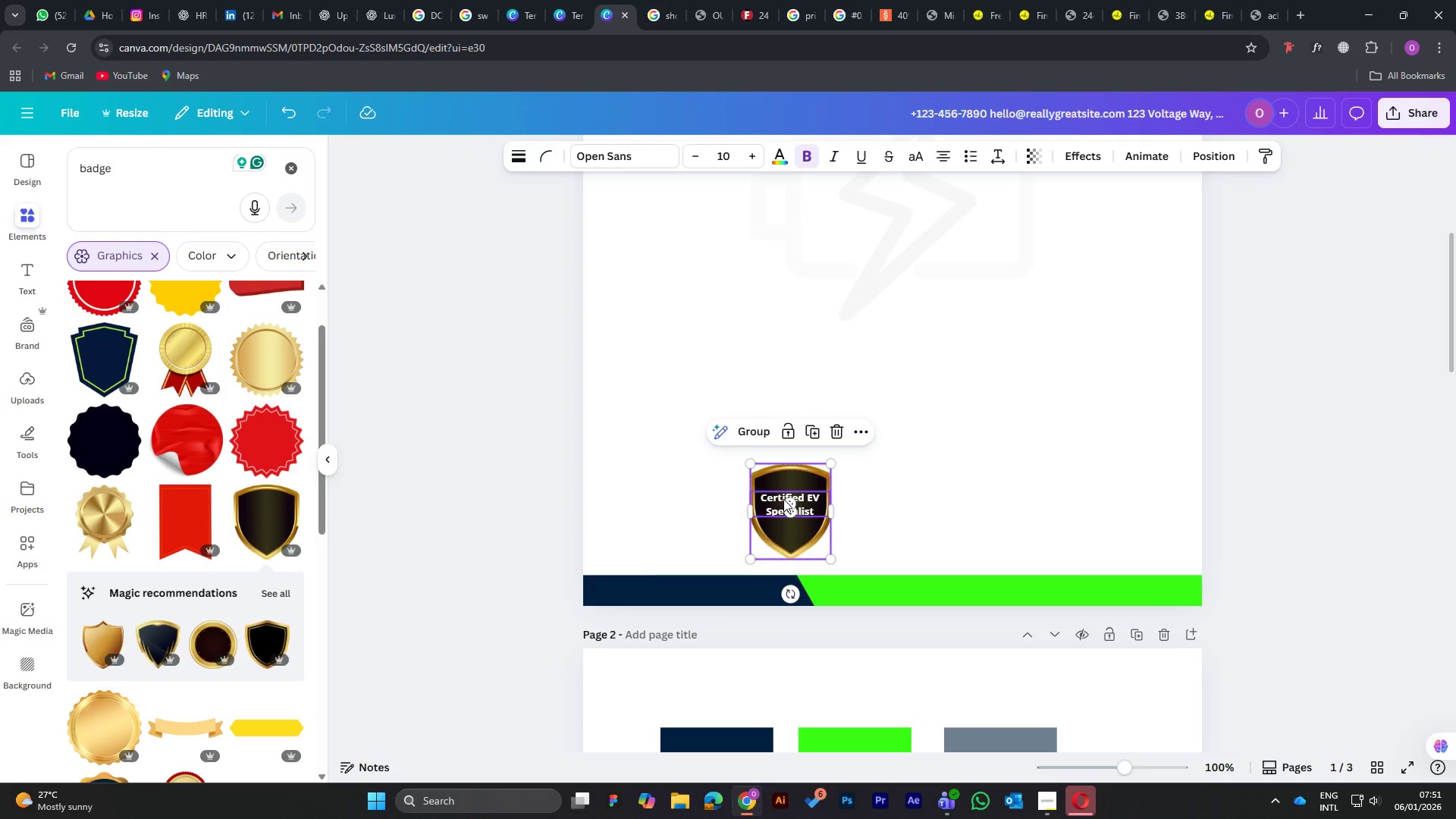 
key(Control+G)
 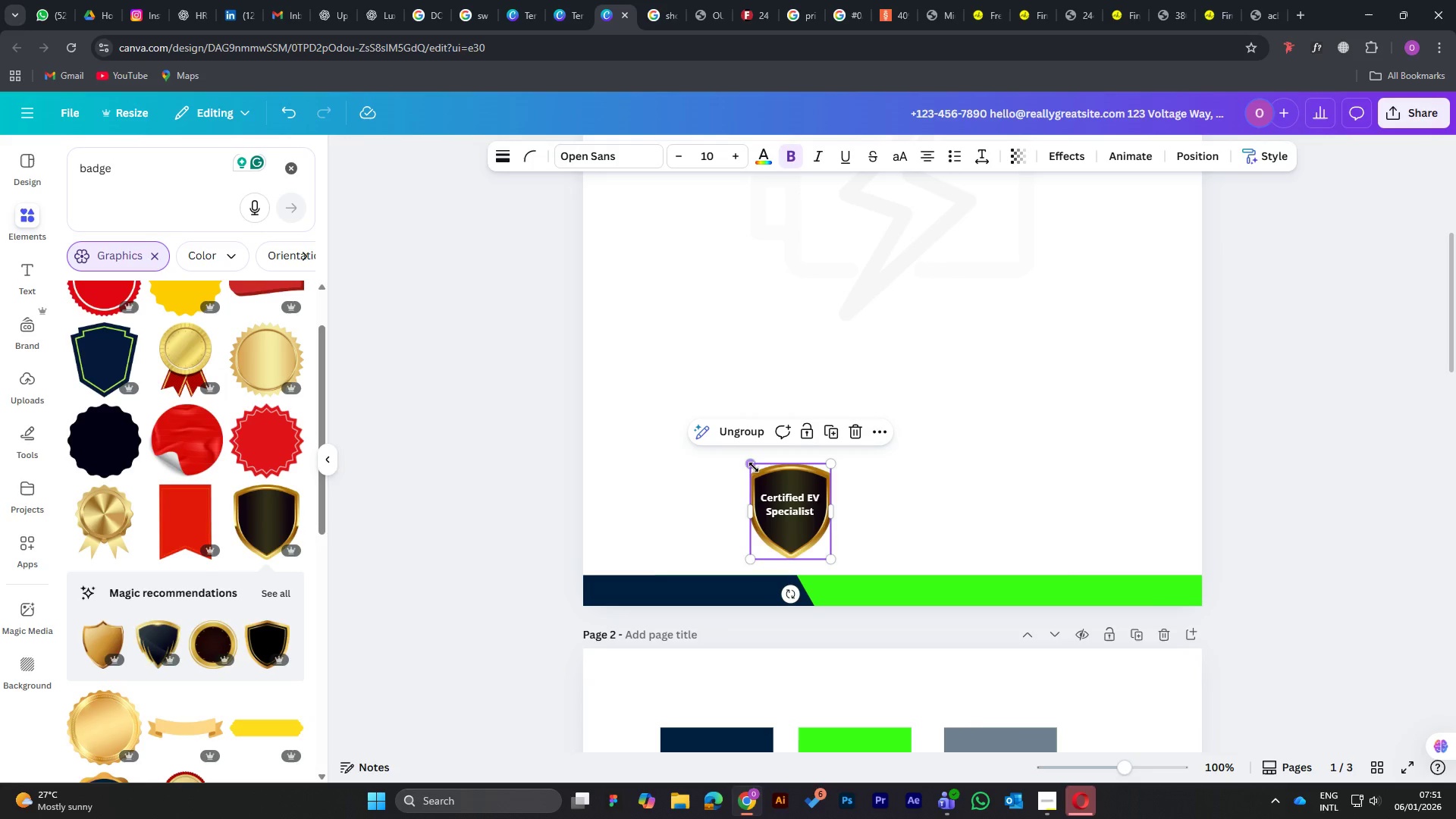 
left_click_drag(start_coordinate=[751, 466], to_coordinate=[778, 488])
 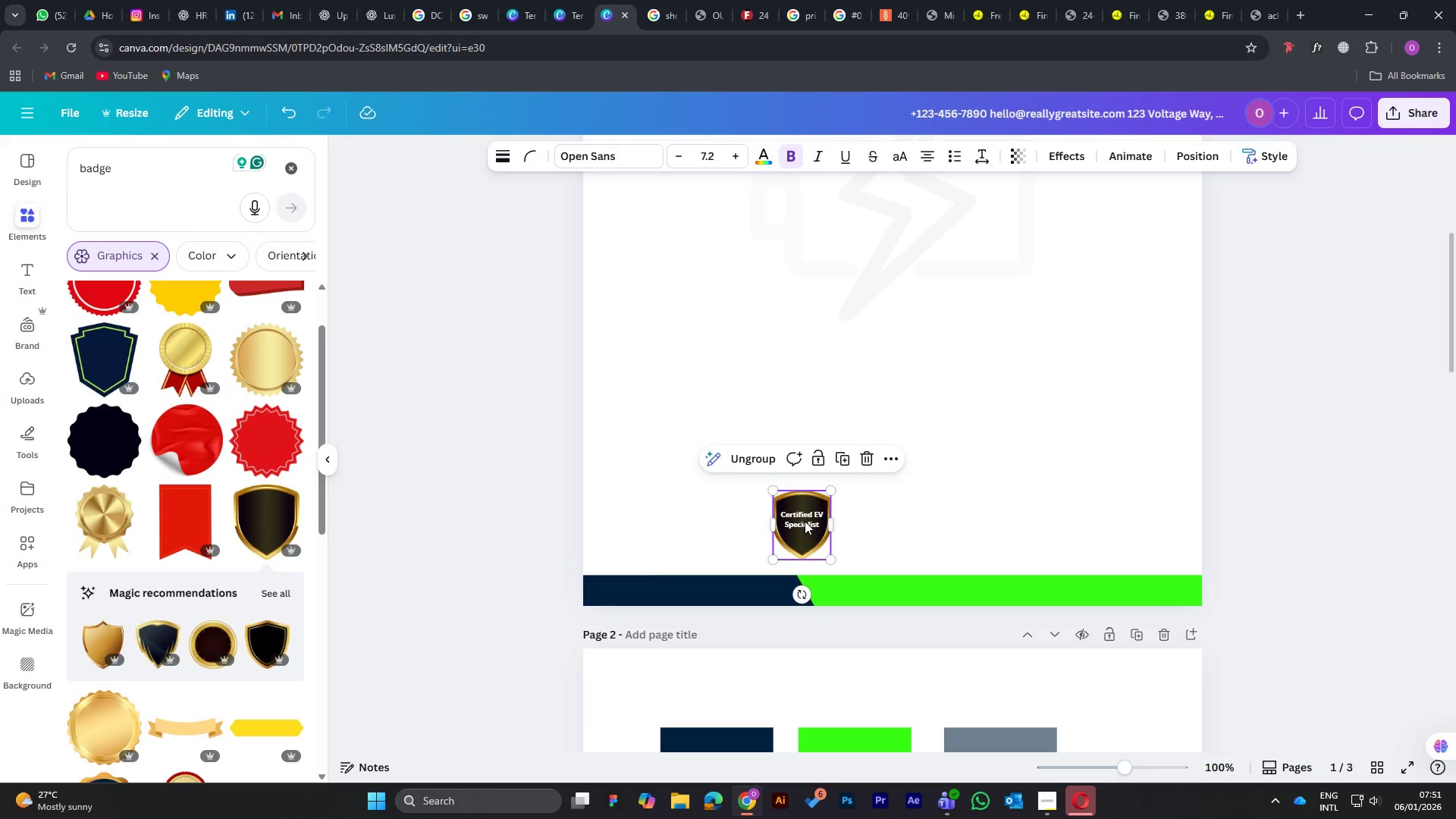 
left_click_drag(start_coordinate=[805, 521], to_coordinate=[801, 530])
 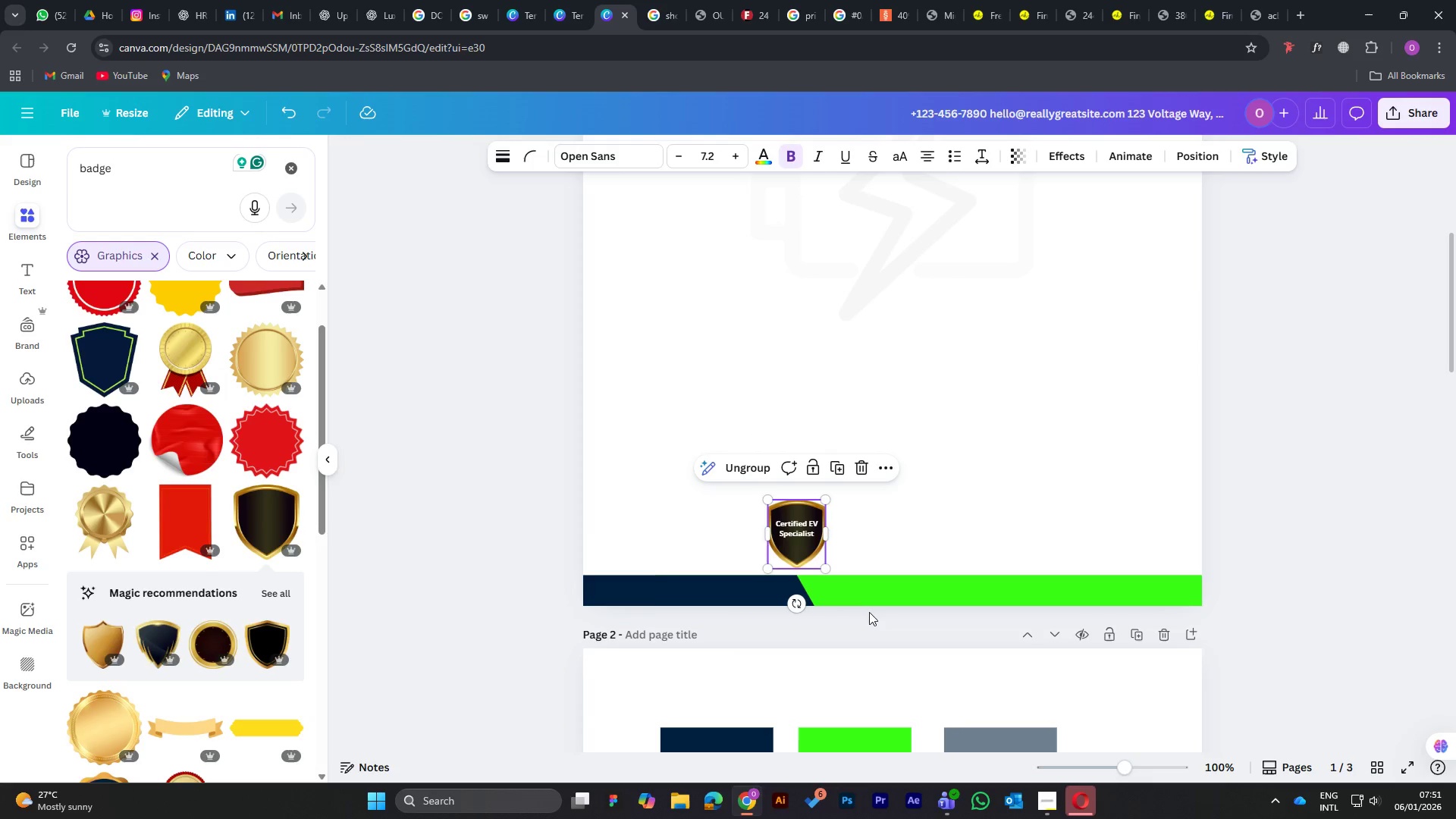 
scroll: coordinate [919, 437], scroll_direction: up, amount: 5.0
 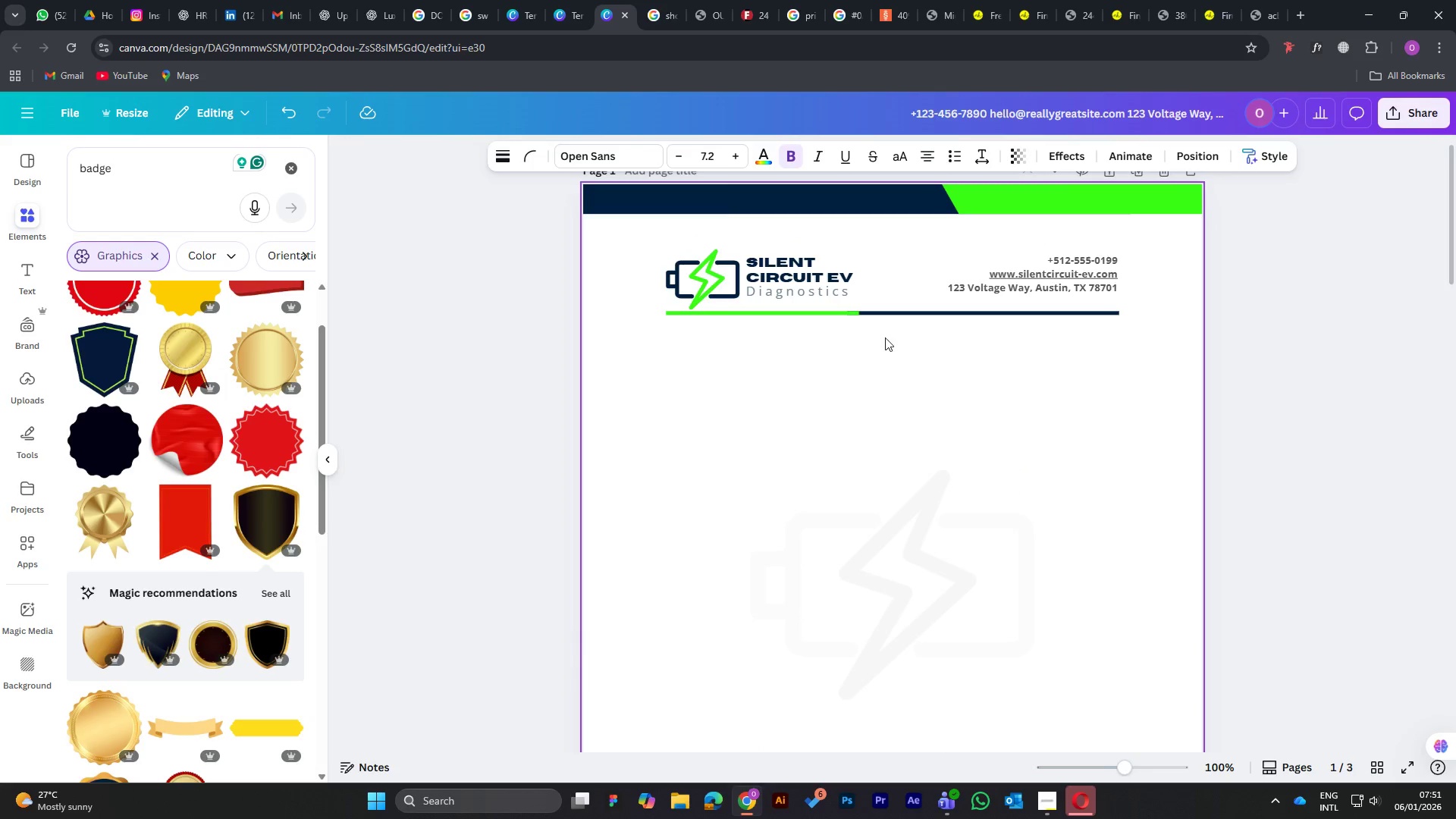 
scroll: coordinate [839, 332], scroll_direction: down, amount: 5.0
 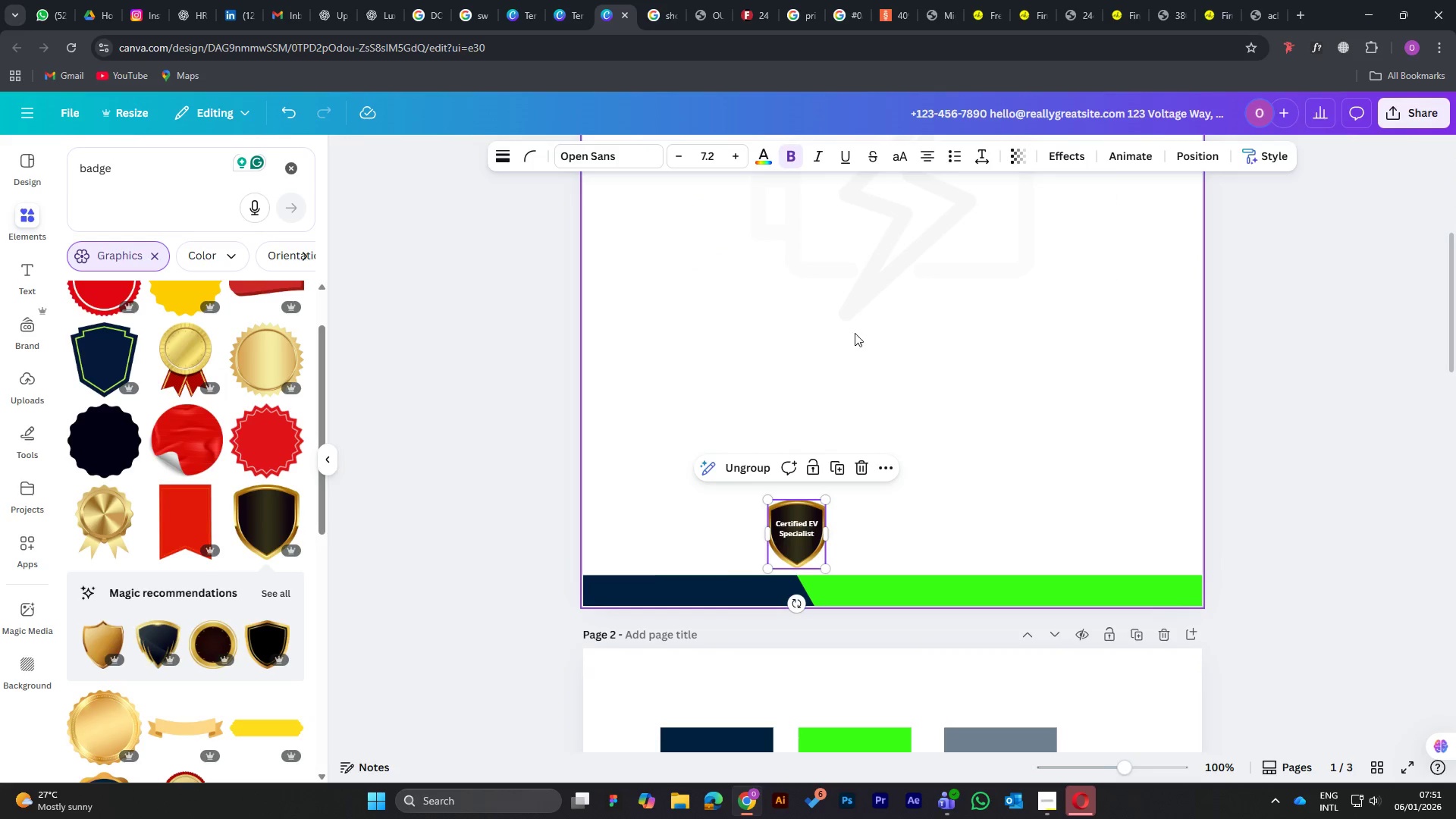 
scroll: coordinate [863, 329], scroll_direction: up, amount: 4.0
 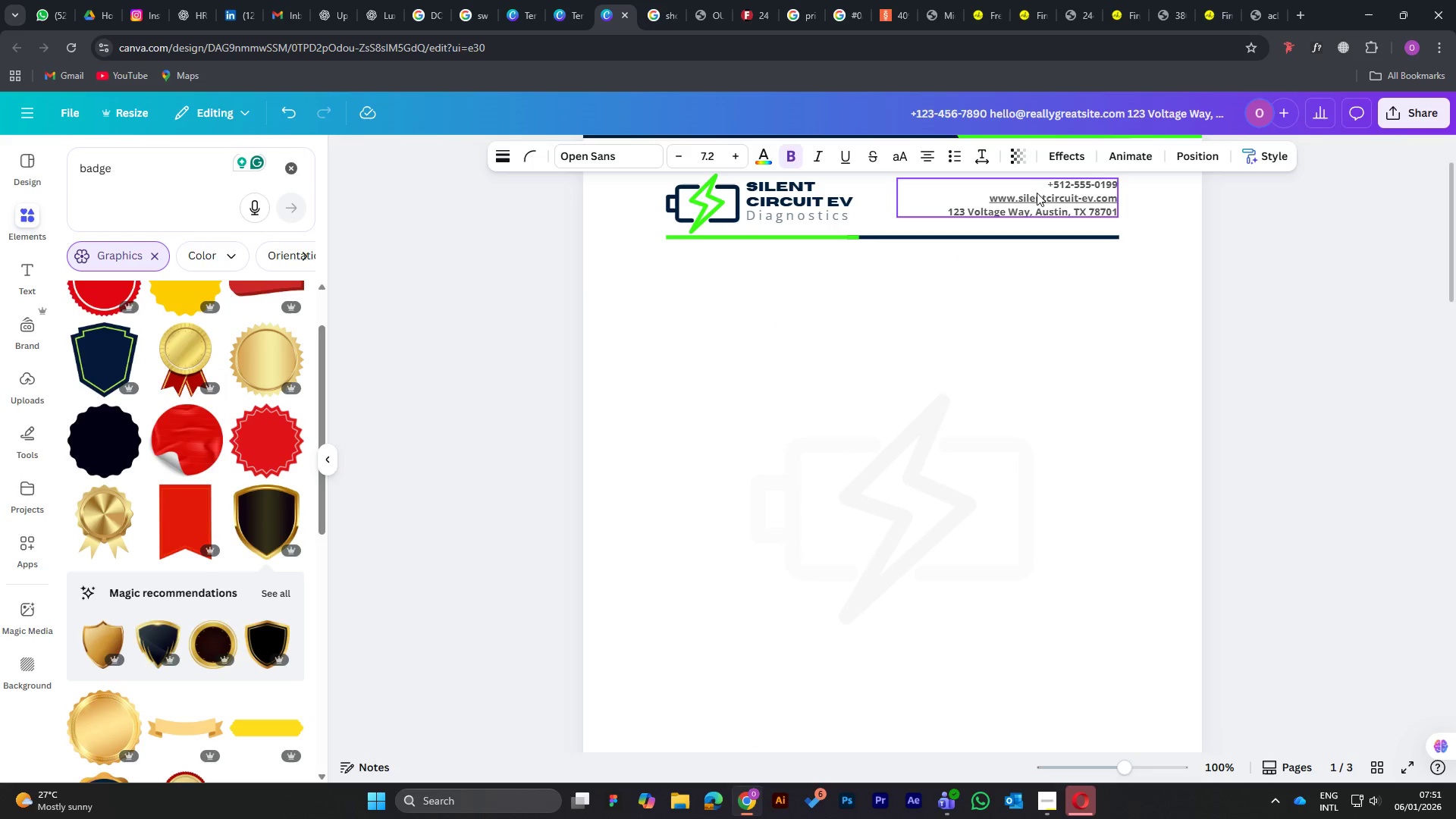 
left_click([1040, 205])
 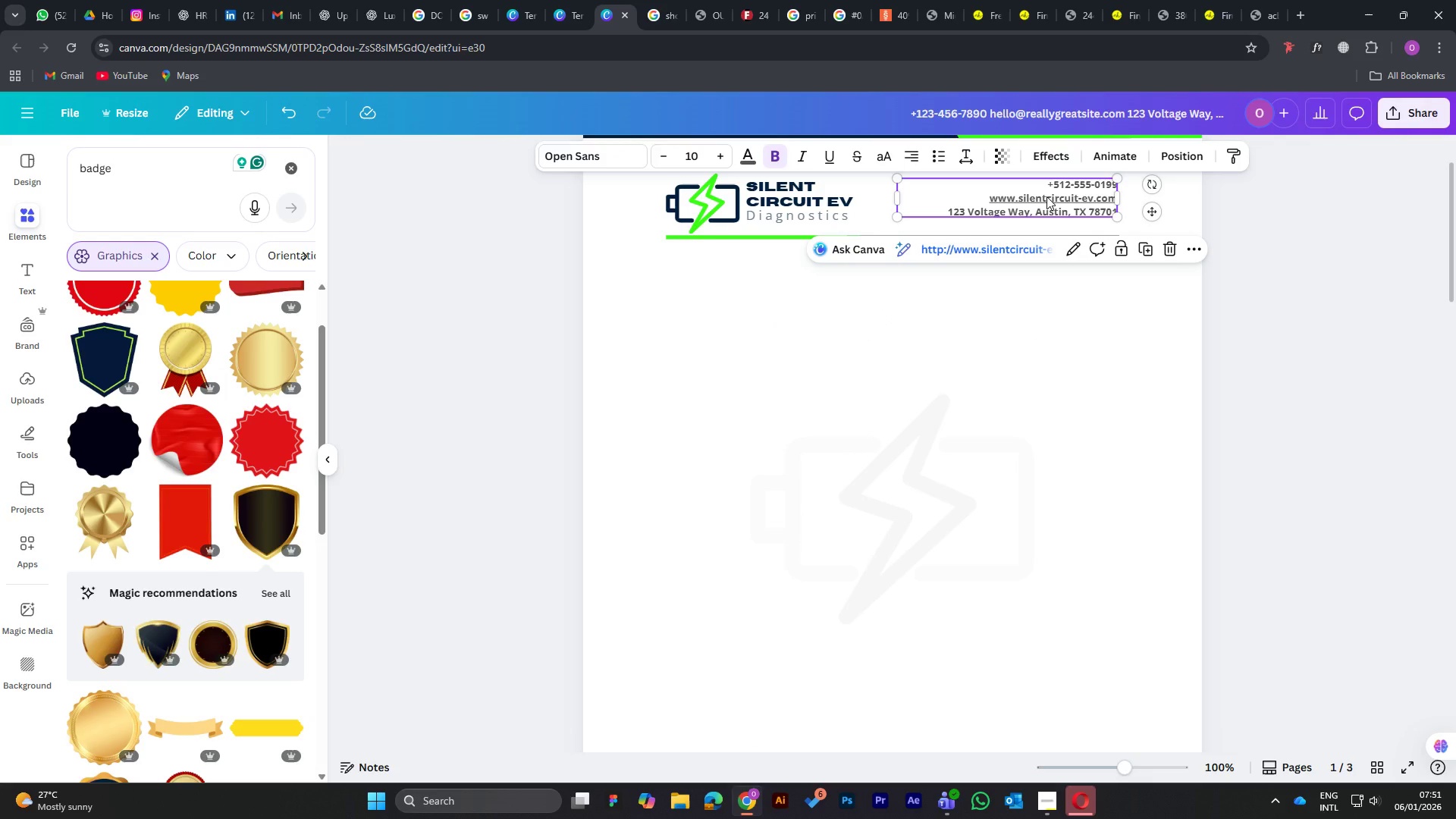 
hold_key(key=AltLeft, duration=1.28)
left_click_drag(start_coordinate=[1046, 196], to_coordinate=[910, 692])
 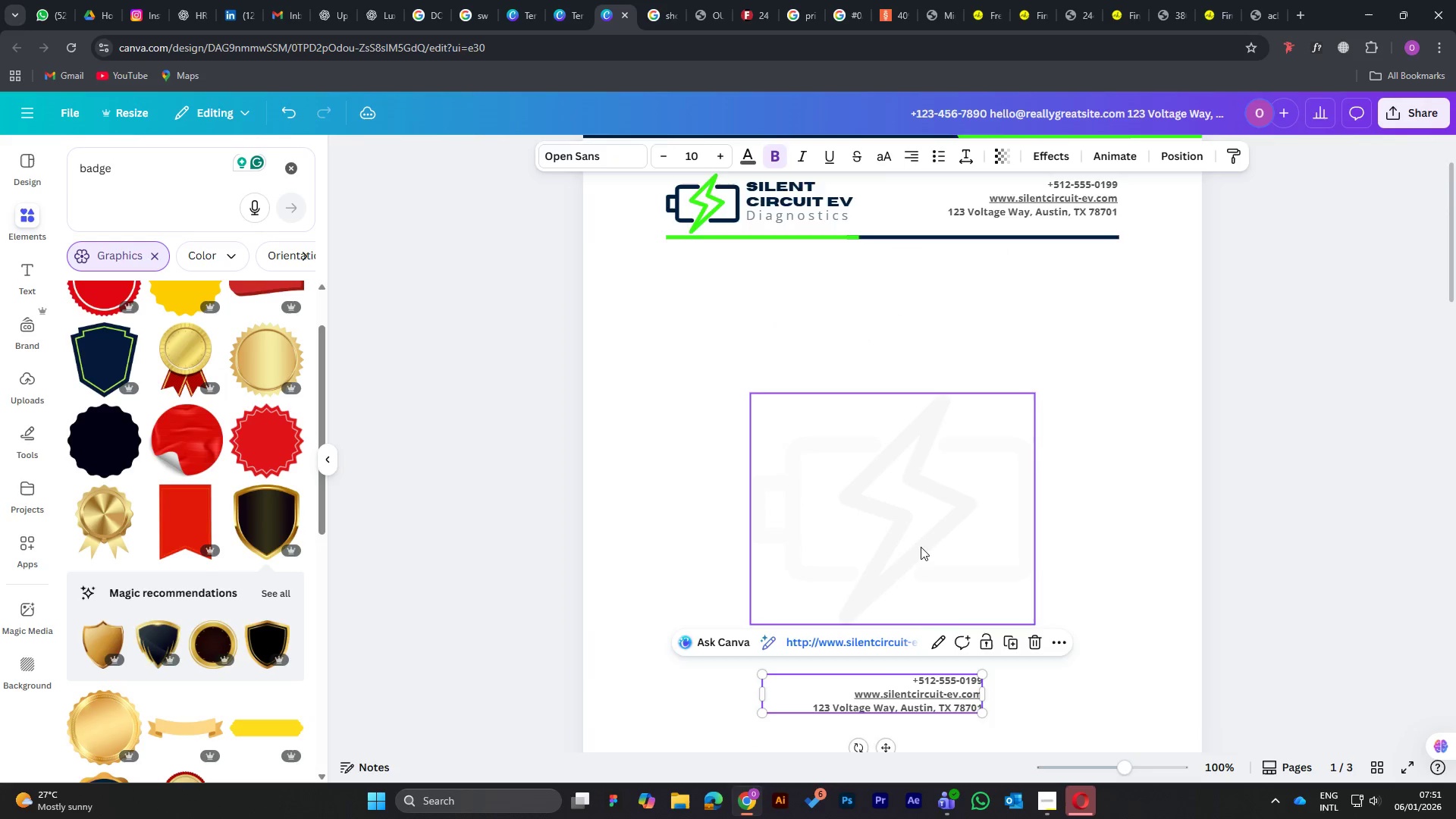 
scroll: coordinate [908, 534], scroll_direction: down, amount: 5.0
 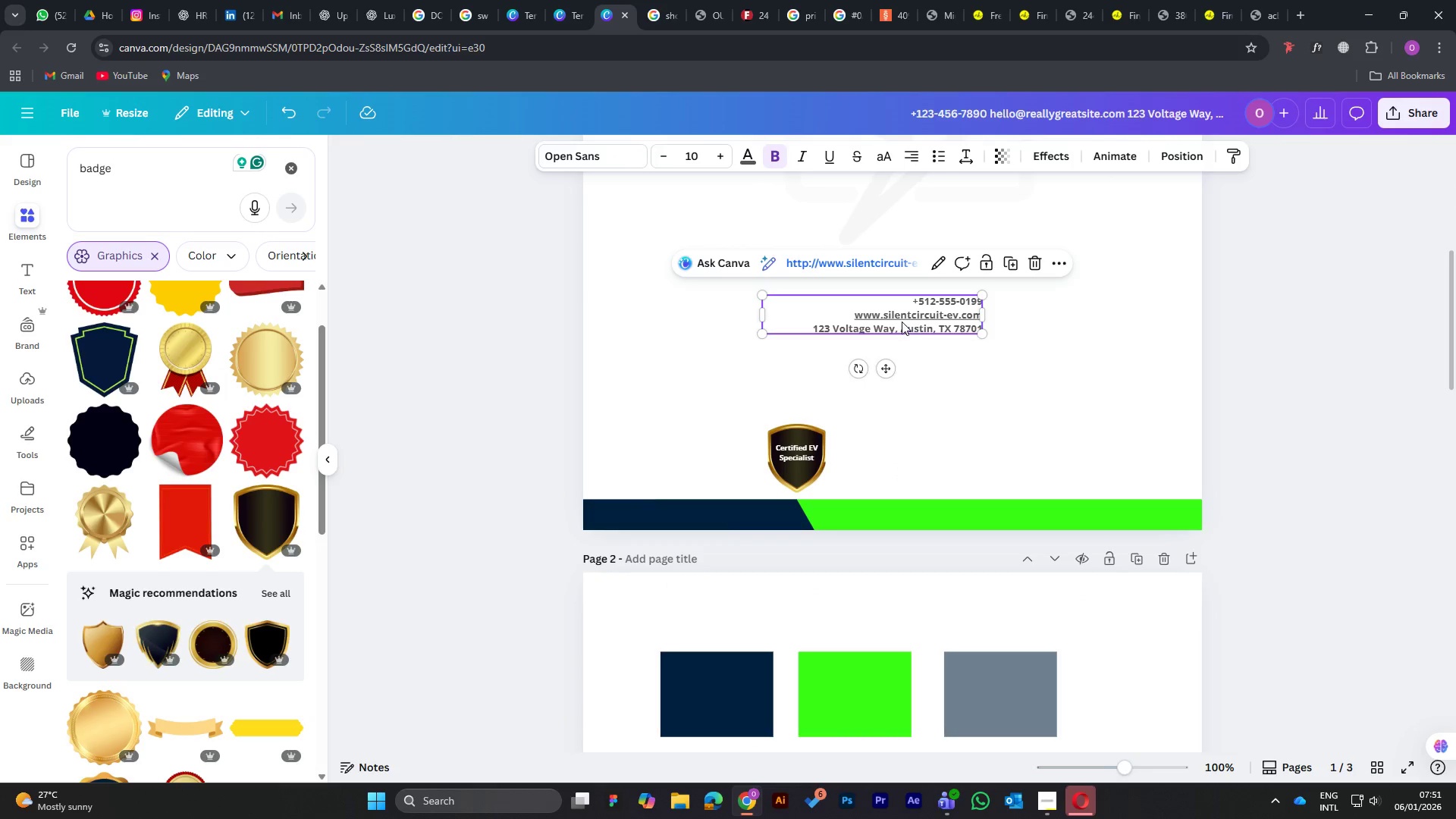 
left_click_drag(start_coordinate=[901, 313], to_coordinate=[963, 451])
 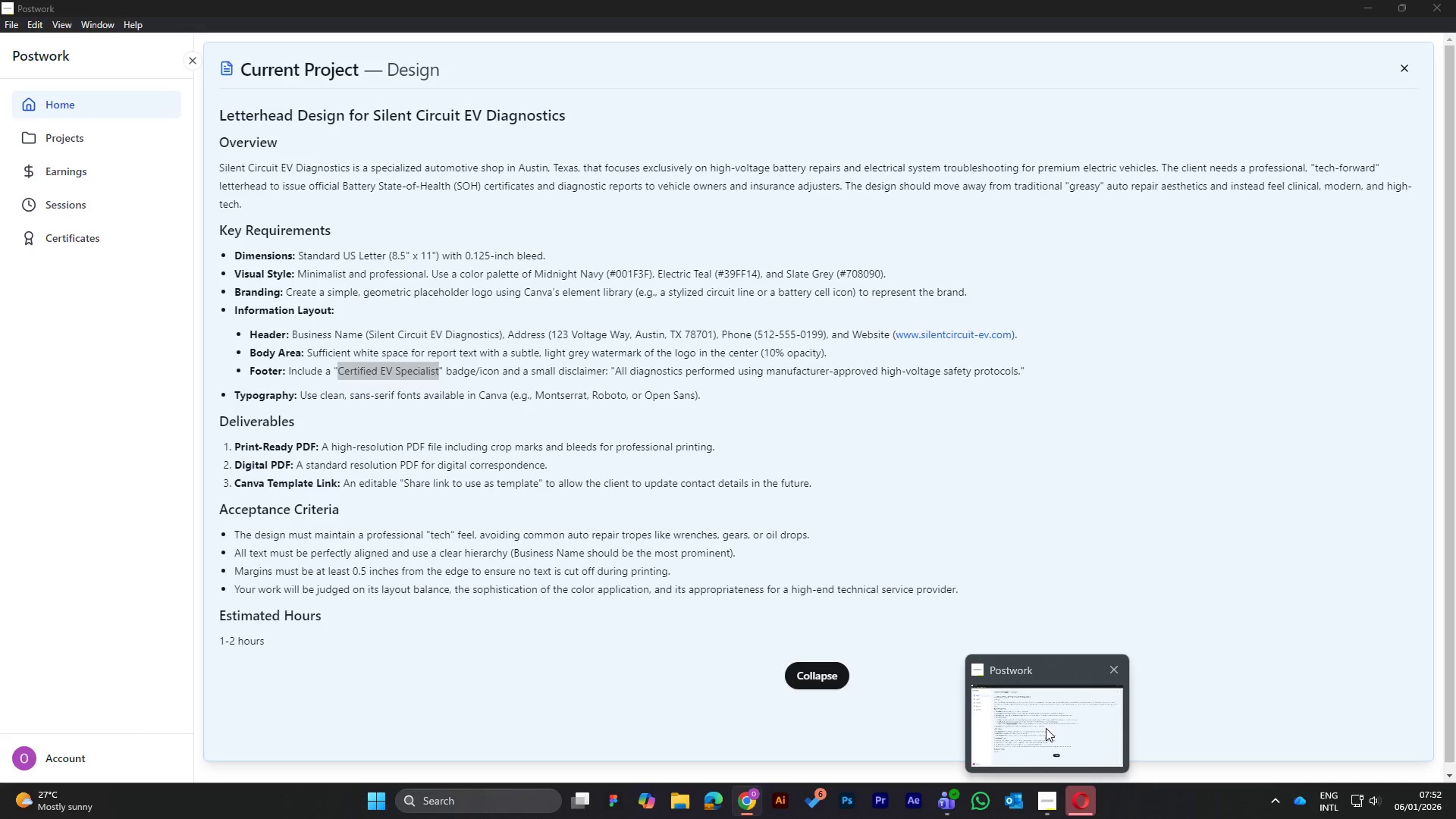 
wait(19.92)
 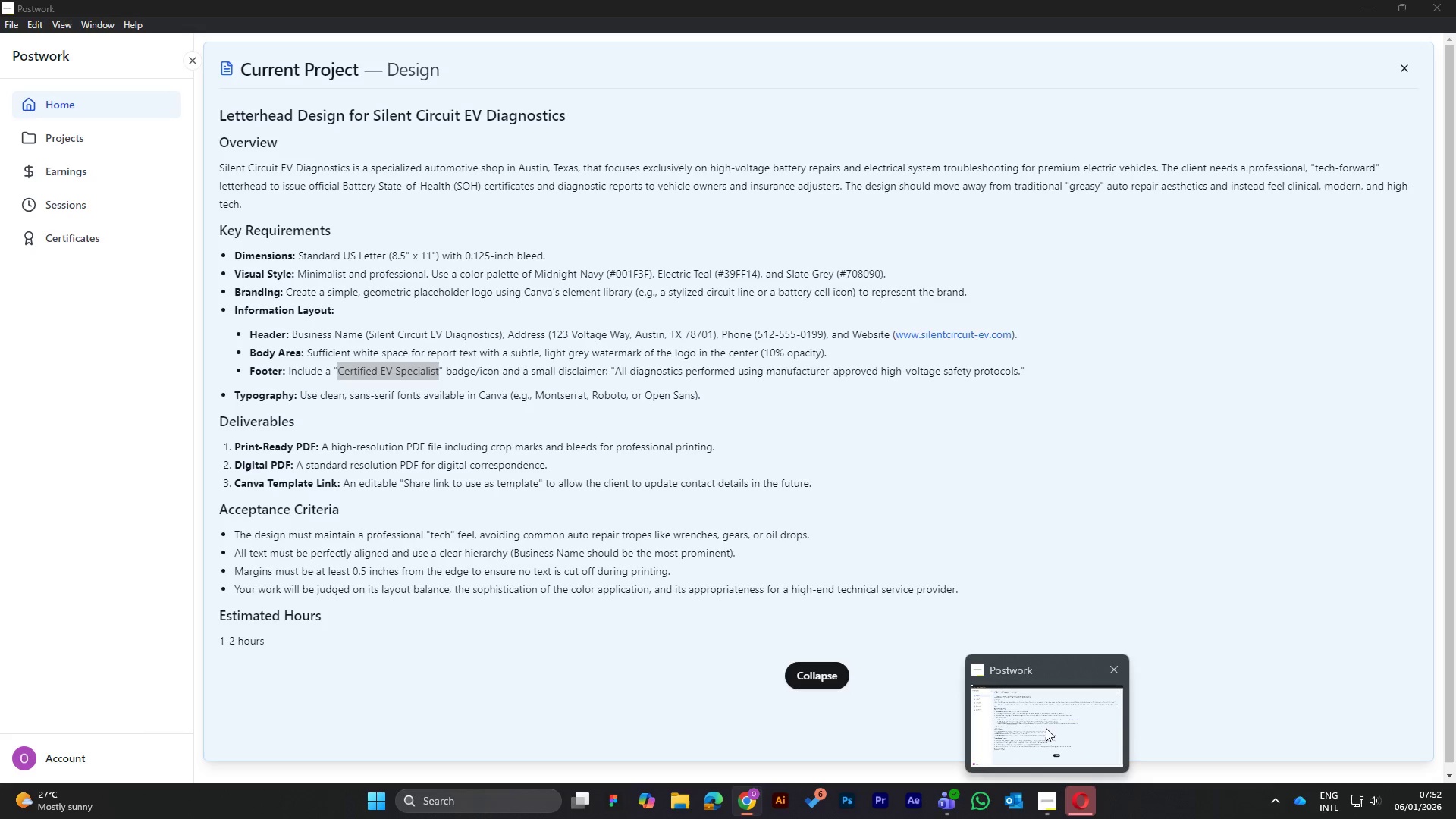 
left_click([1046, 728])